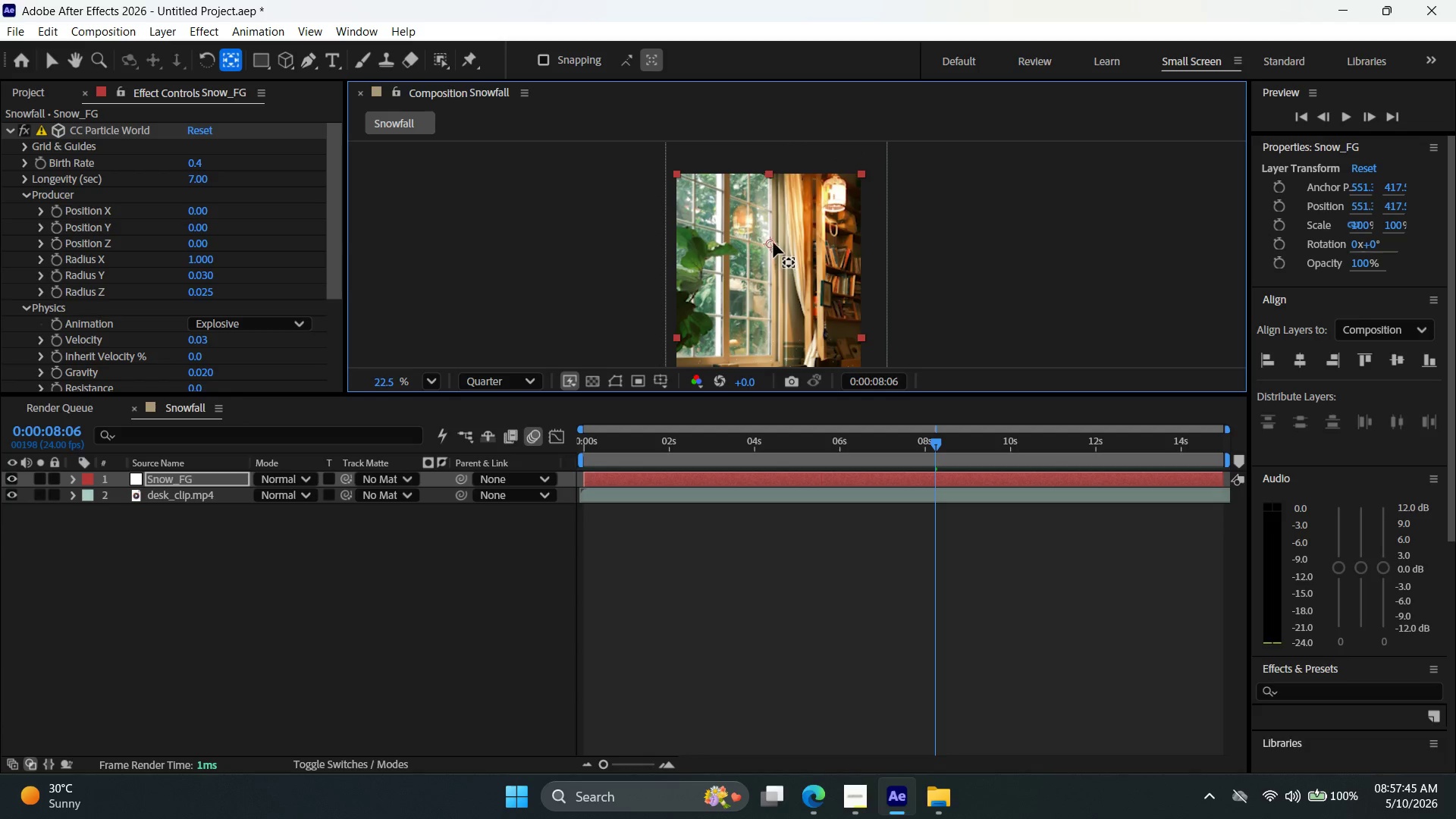 
left_click_drag(start_coordinate=[764, 191], to_coordinate=[768, 283])
 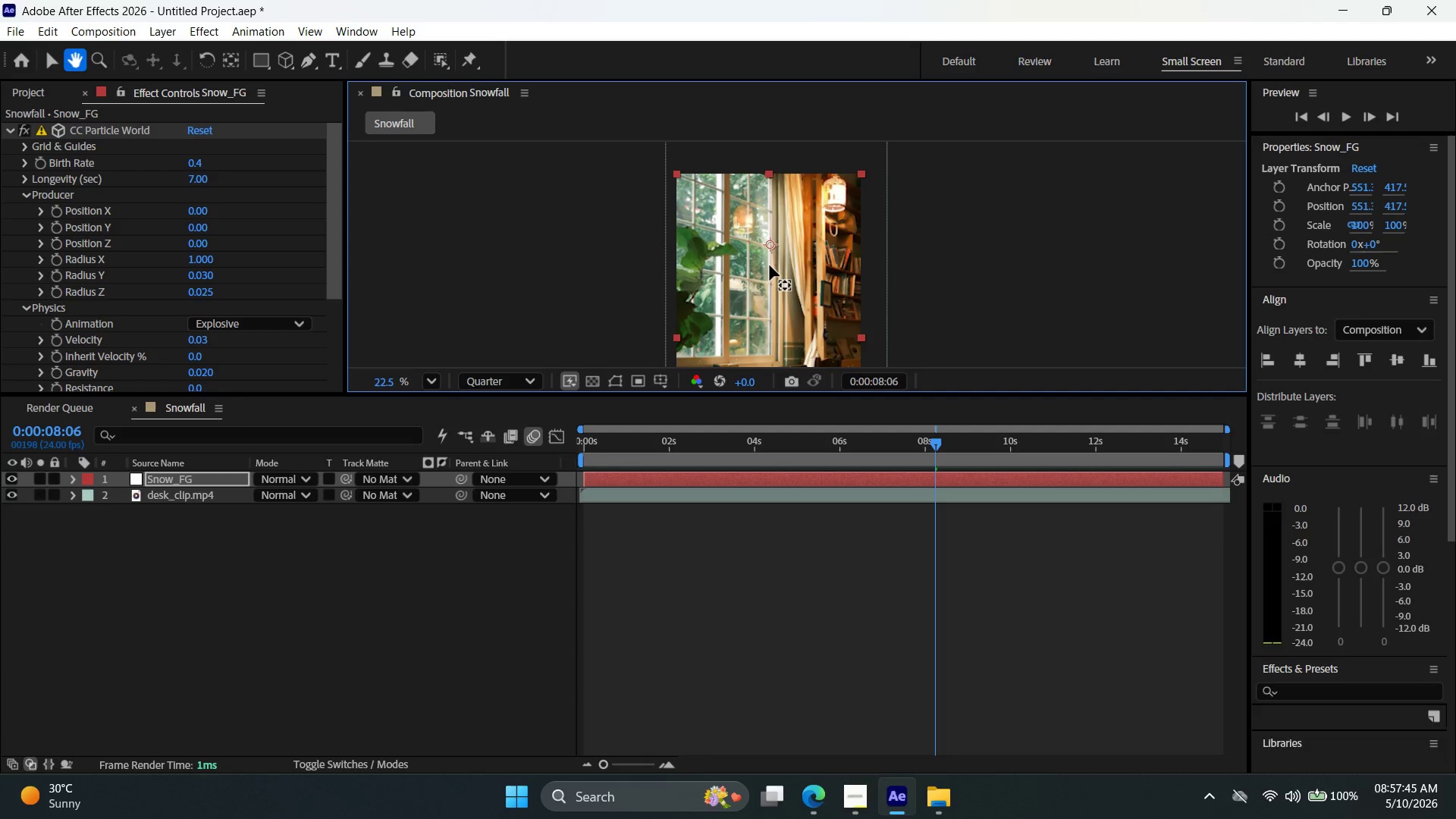 
hold_key(key=Space, duration=5.97)
 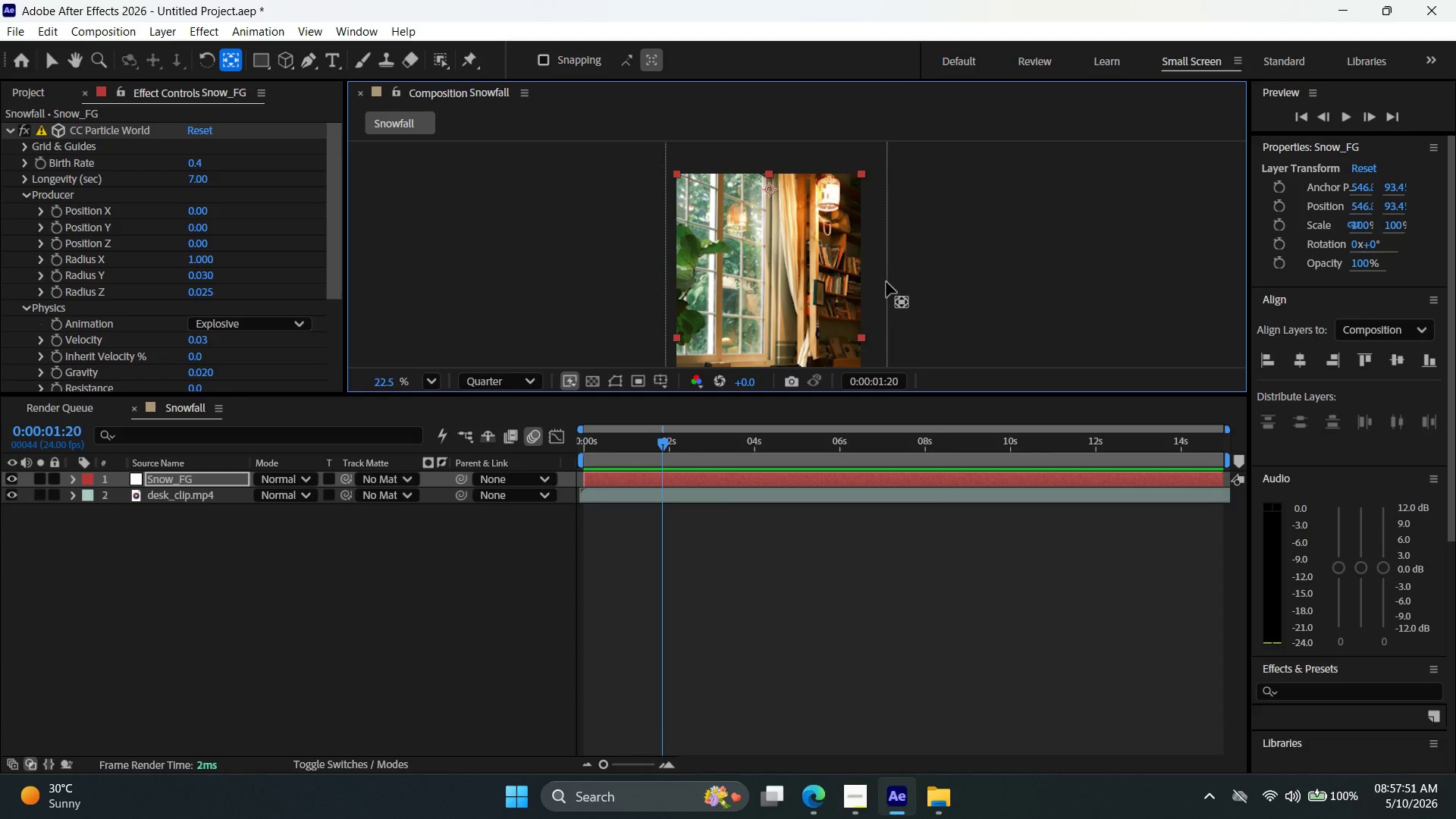 
left_click_drag(start_coordinate=[774, 246], to_coordinate=[773, 191])
 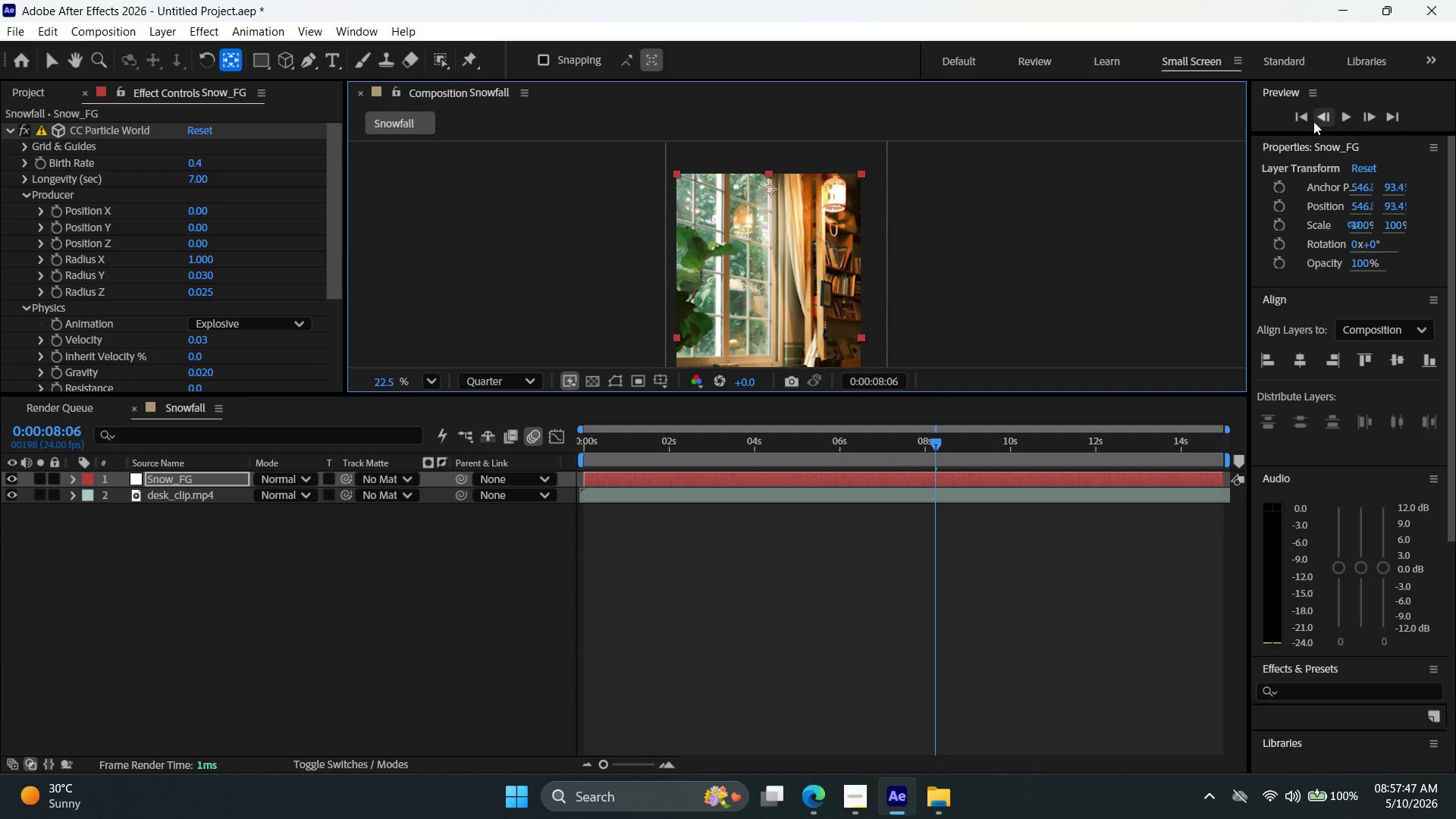 
left_click([1306, 118])
 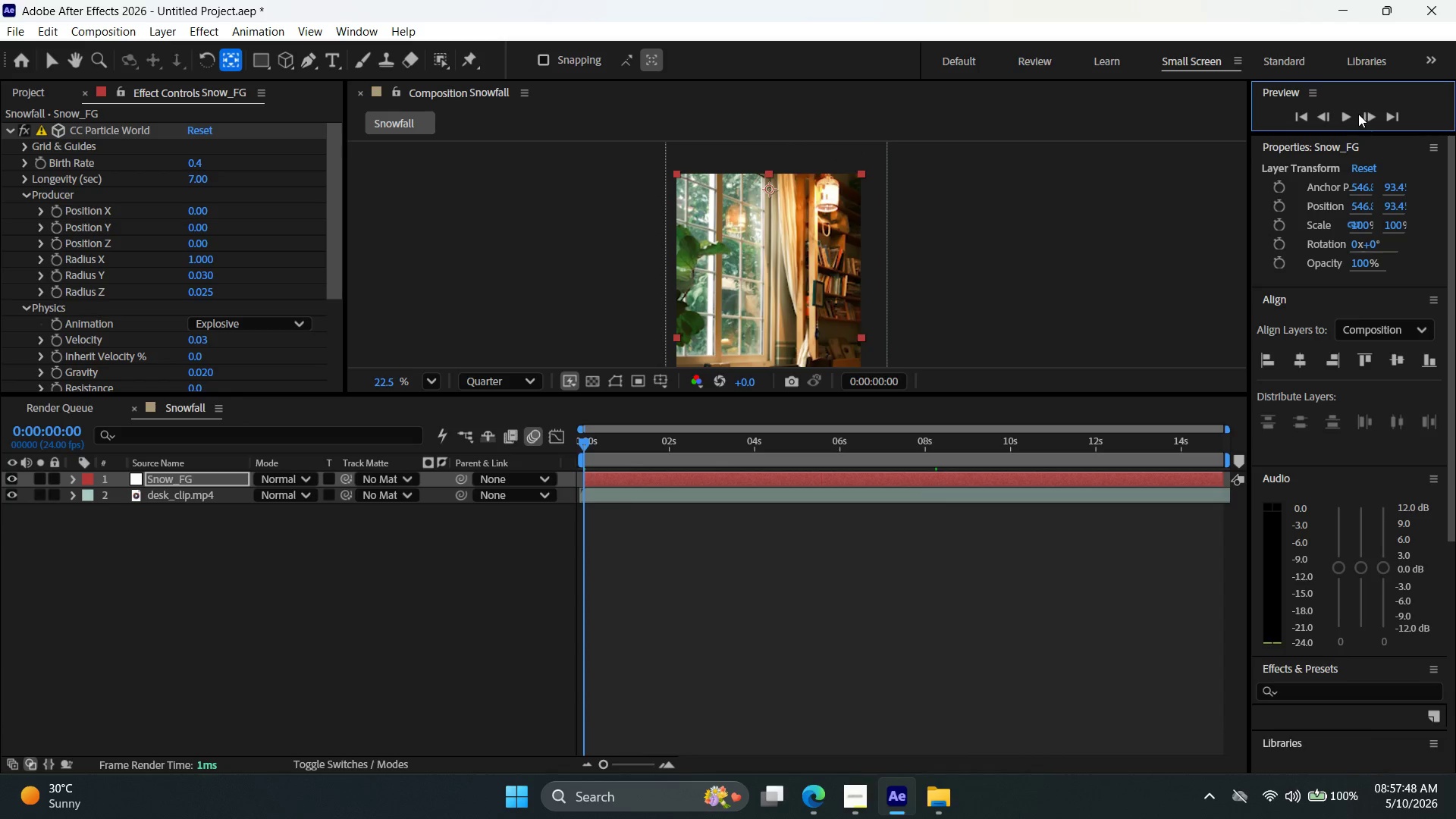 
left_click([1353, 111])
 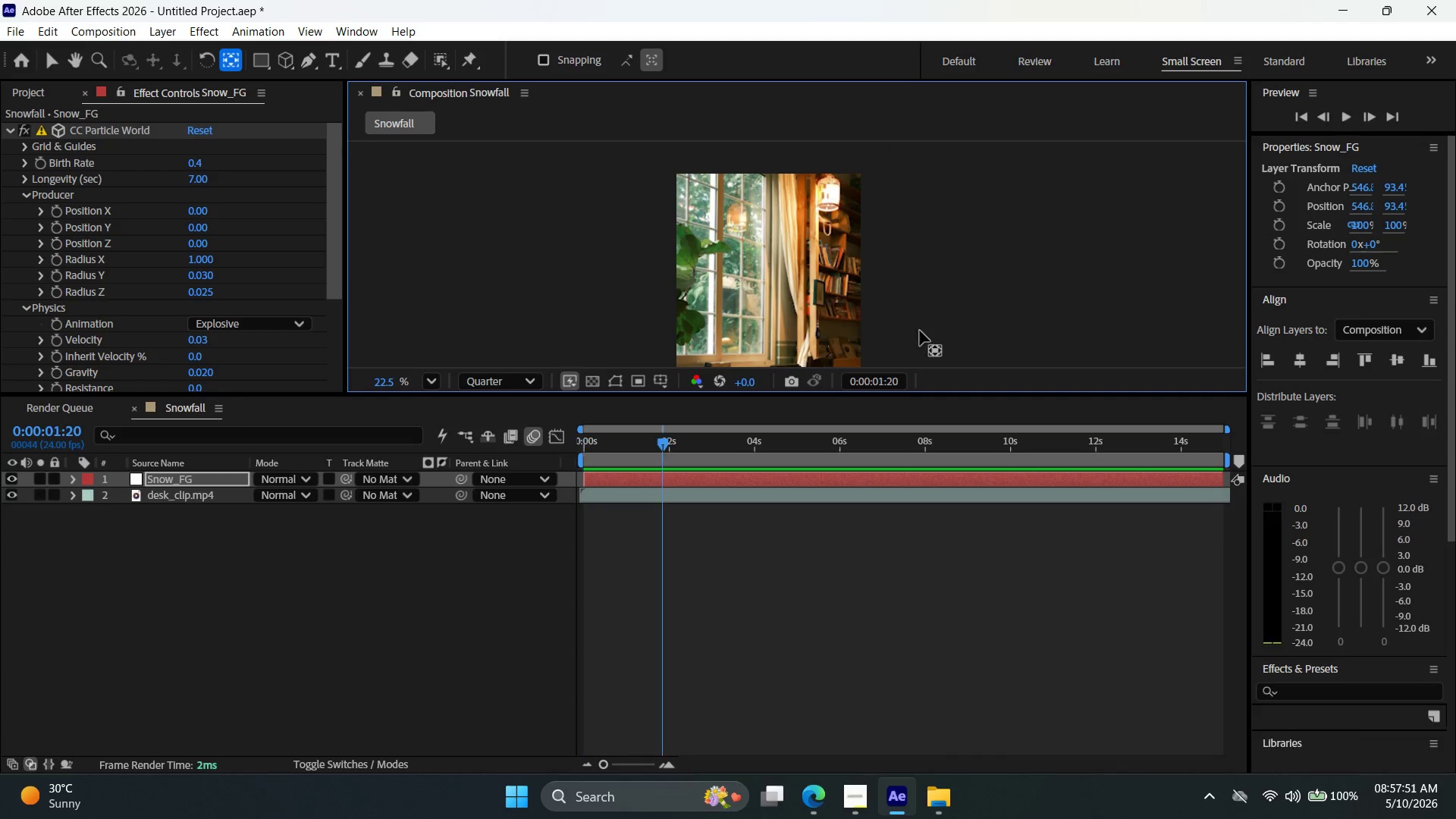 
key(Alt+AltLeft)
 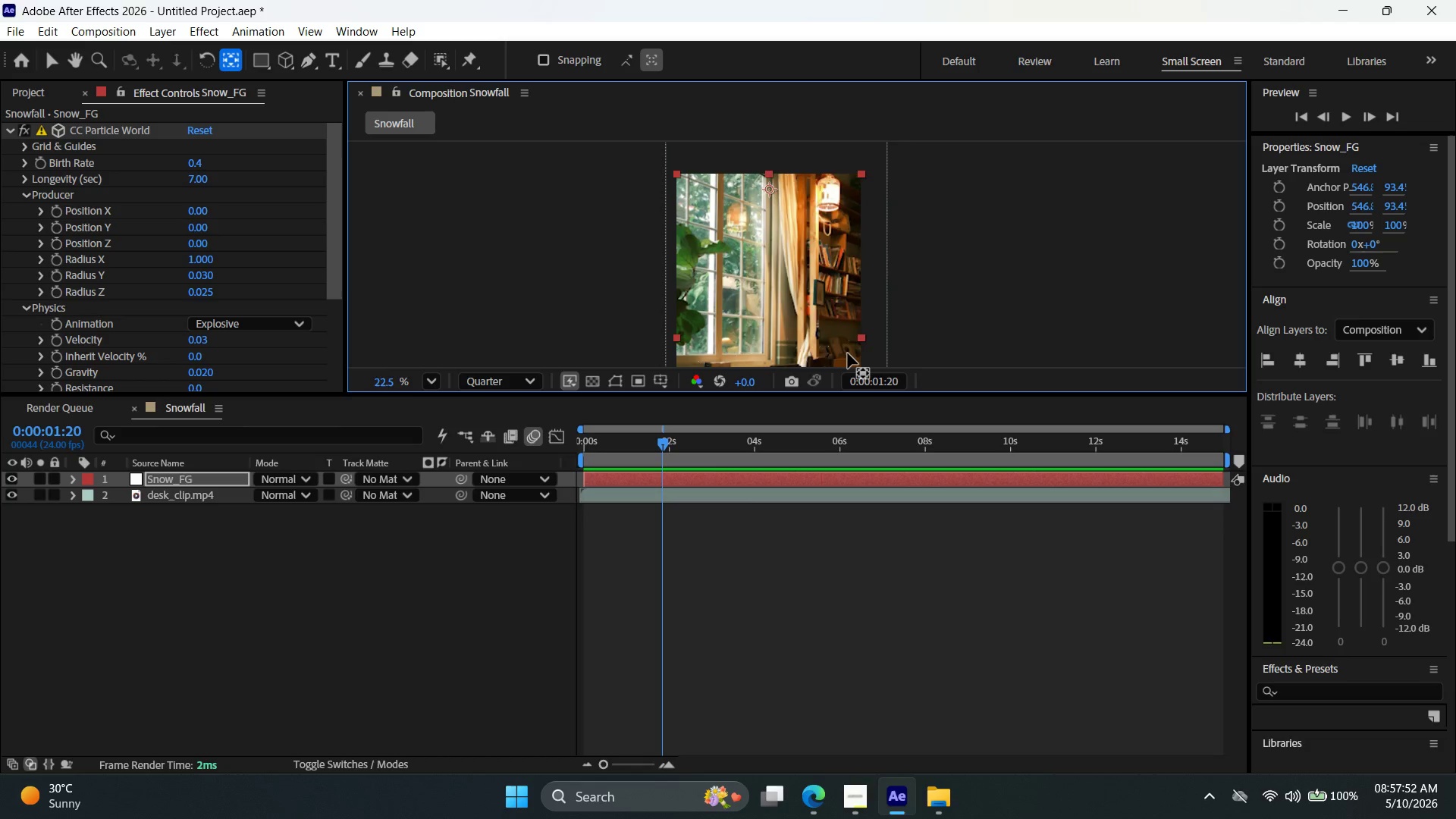 
scroll: coordinate [847, 353], scroll_direction: up, amount: 4.0
 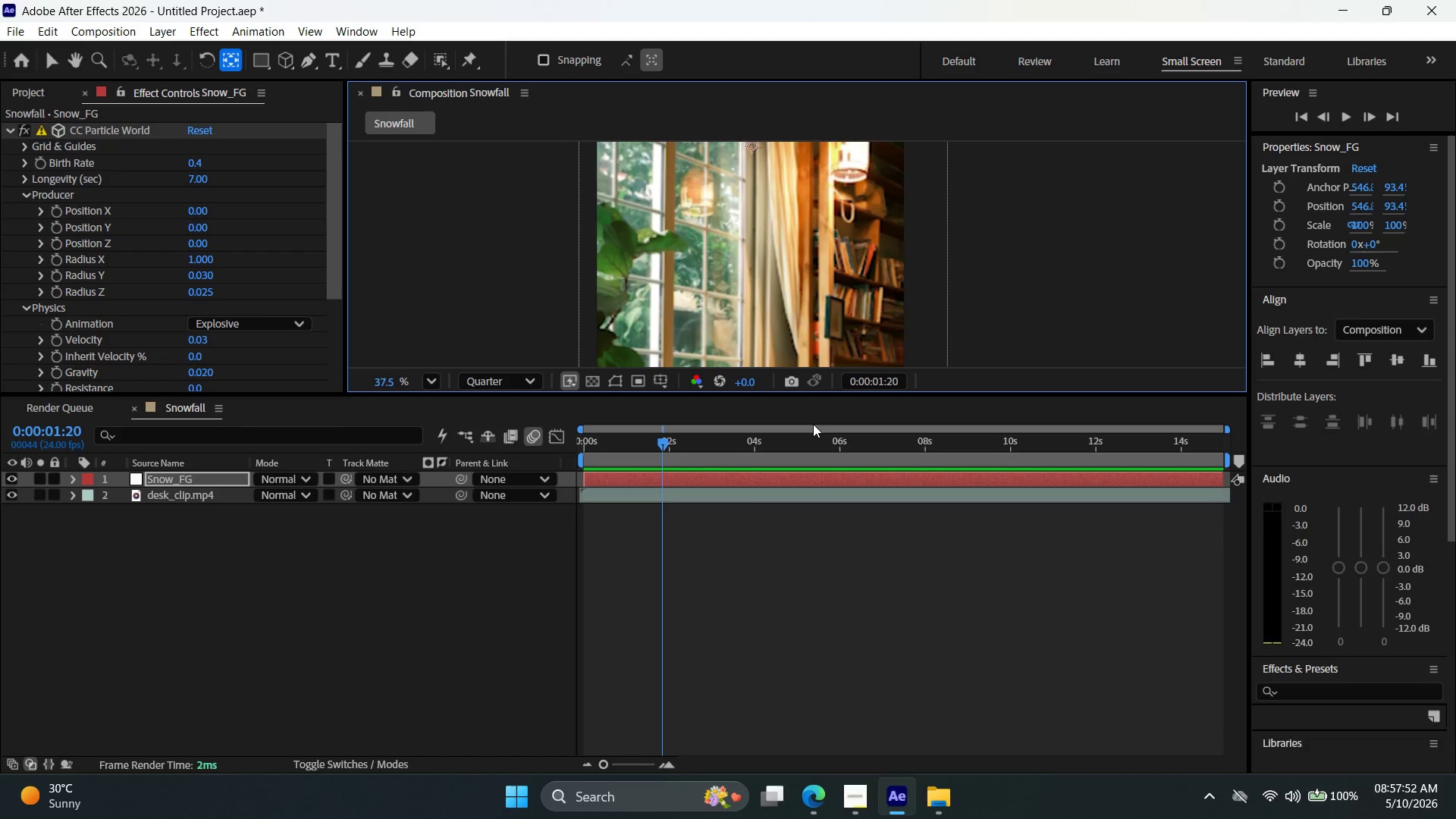 
key(Alt+AltLeft)
 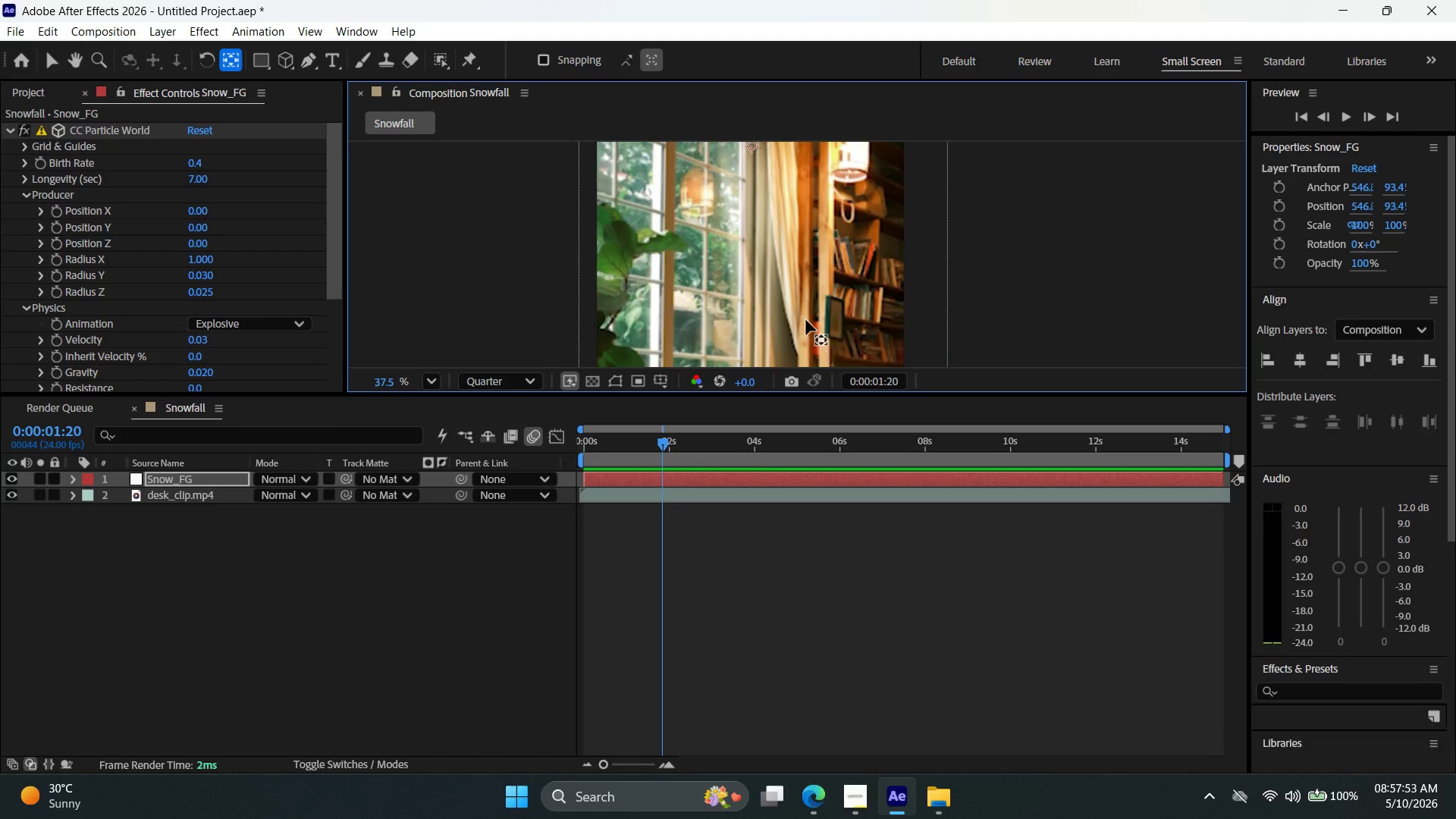 
hold_key(key=Space, duration=0.73)
 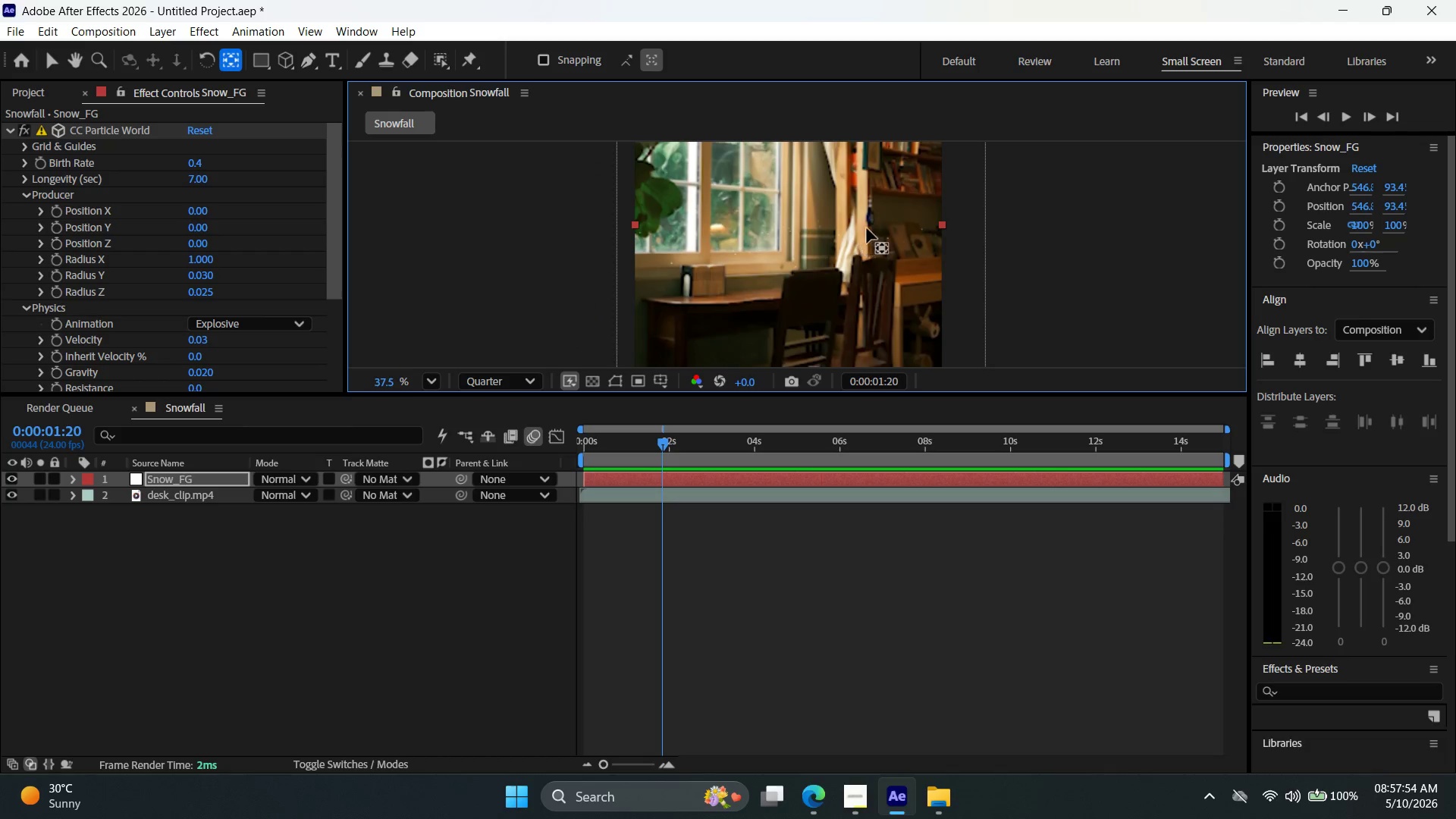 
scroll: coordinate [811, 306], scroll_direction: down, amount: 4.0
 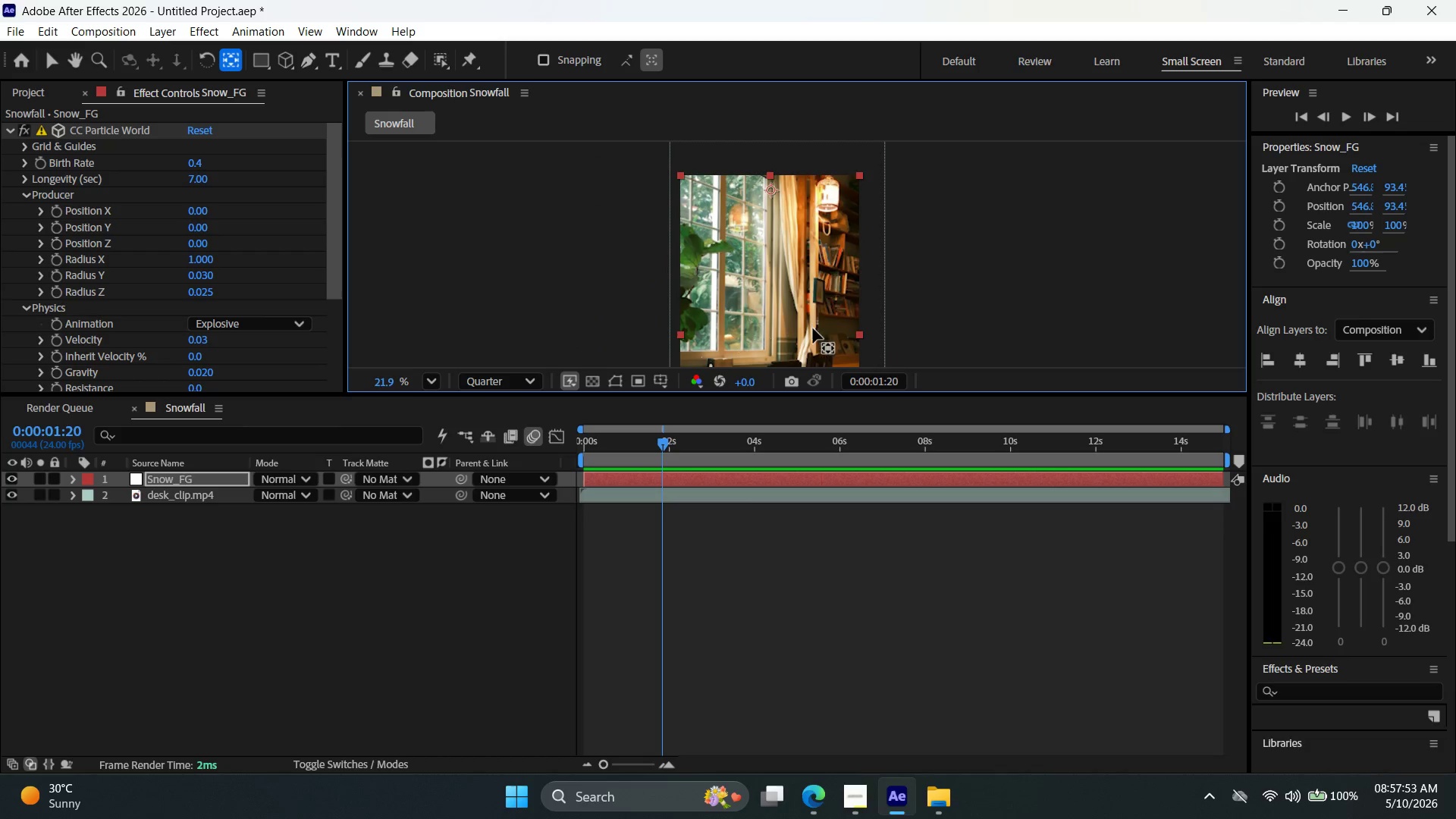 
left_click_drag(start_coordinate=[813, 328], to_coordinate=[835, 230])
 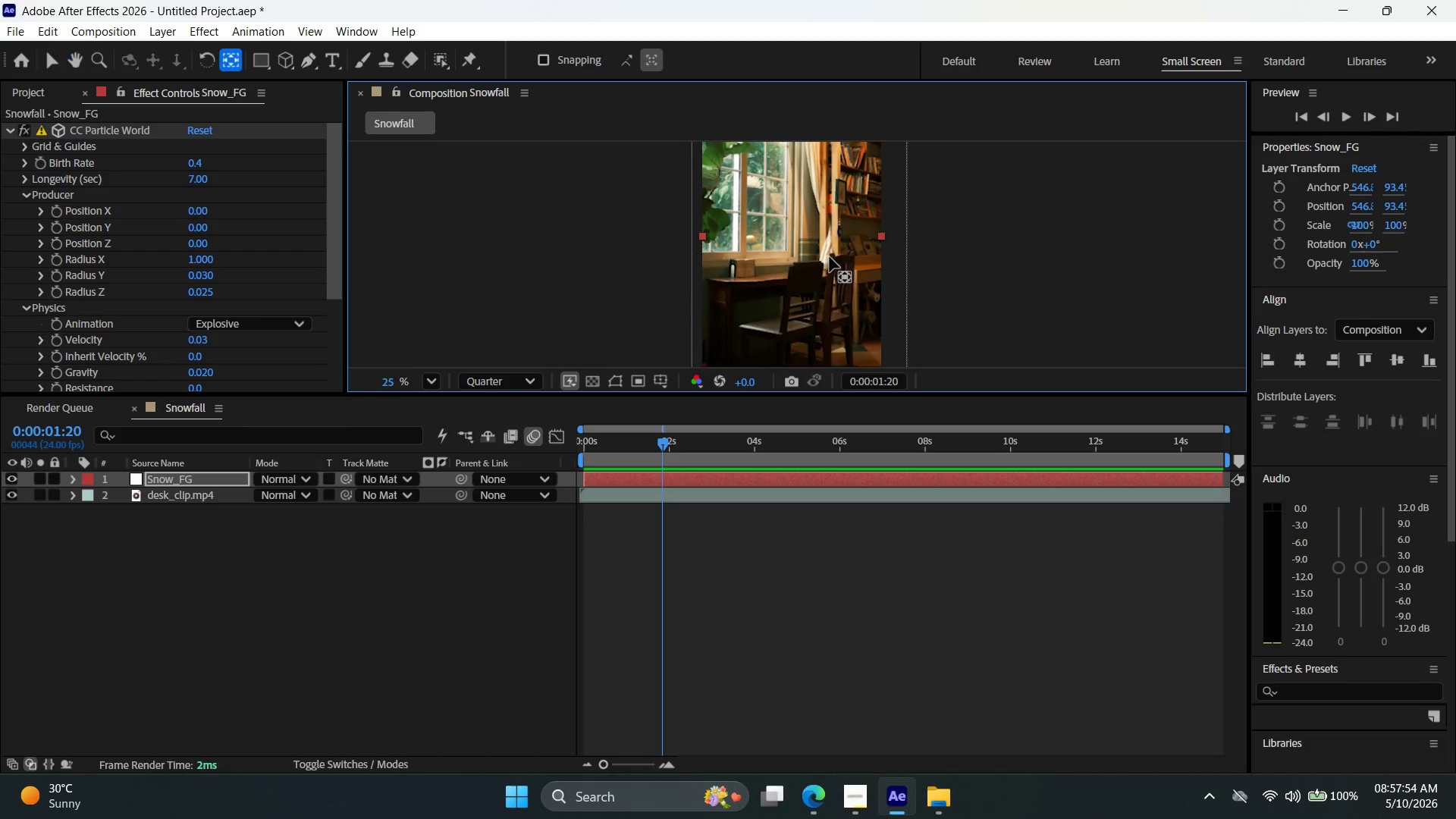 
key(Alt+AltLeft)
 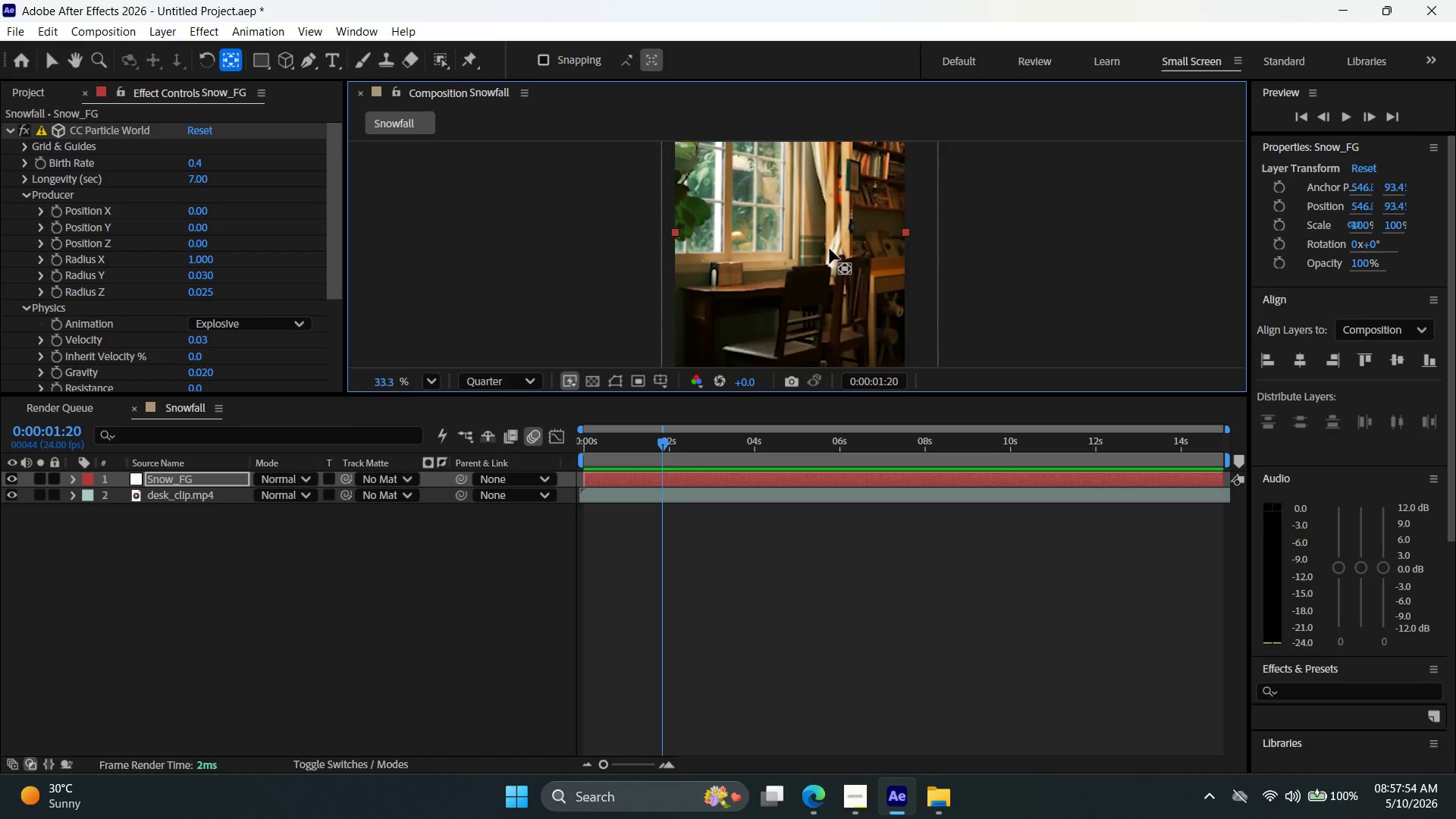 
hold_key(key=Space, duration=0.69)
 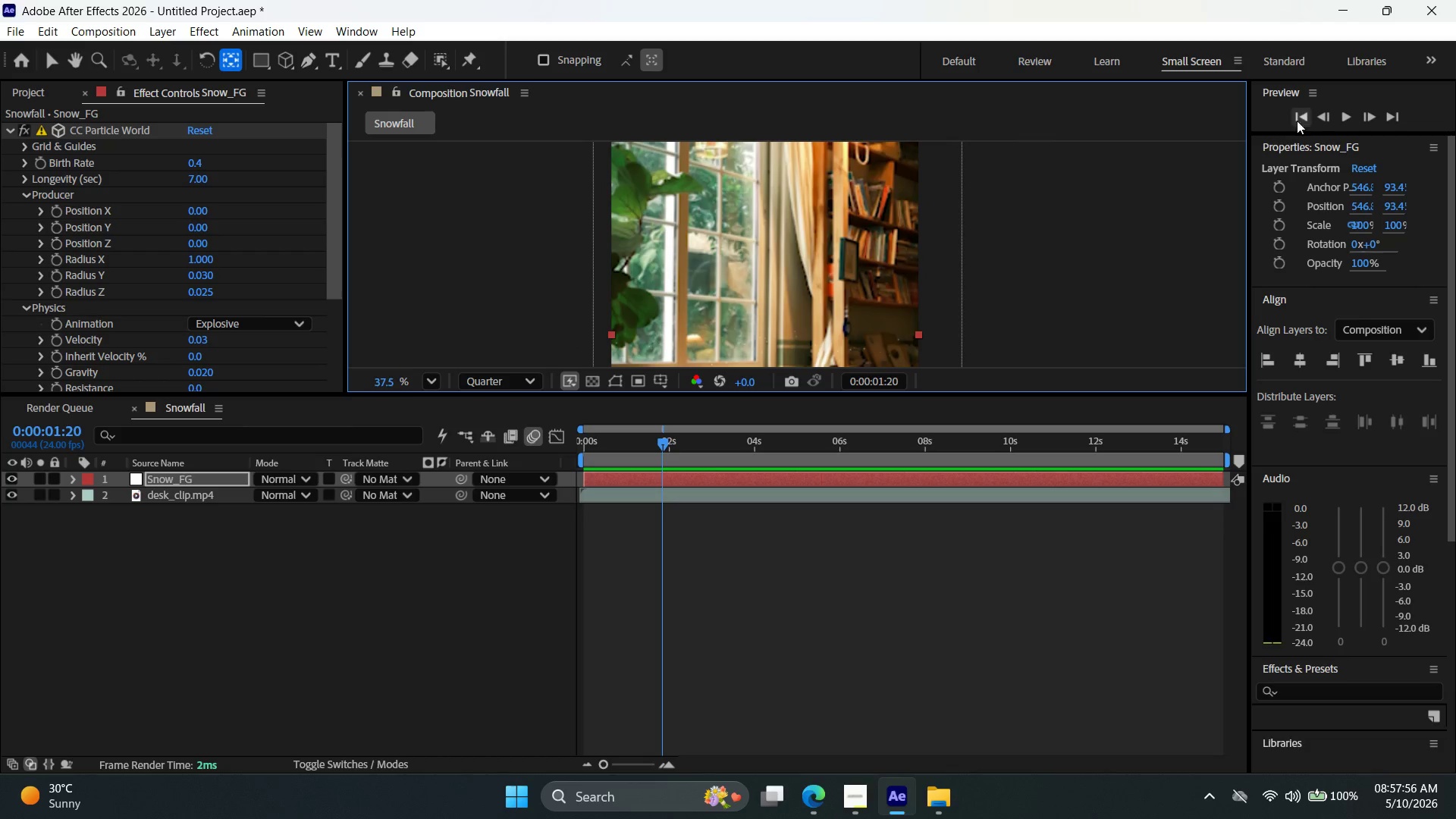 
scroll: coordinate [830, 249], scroll_direction: up, amount: 4.0
 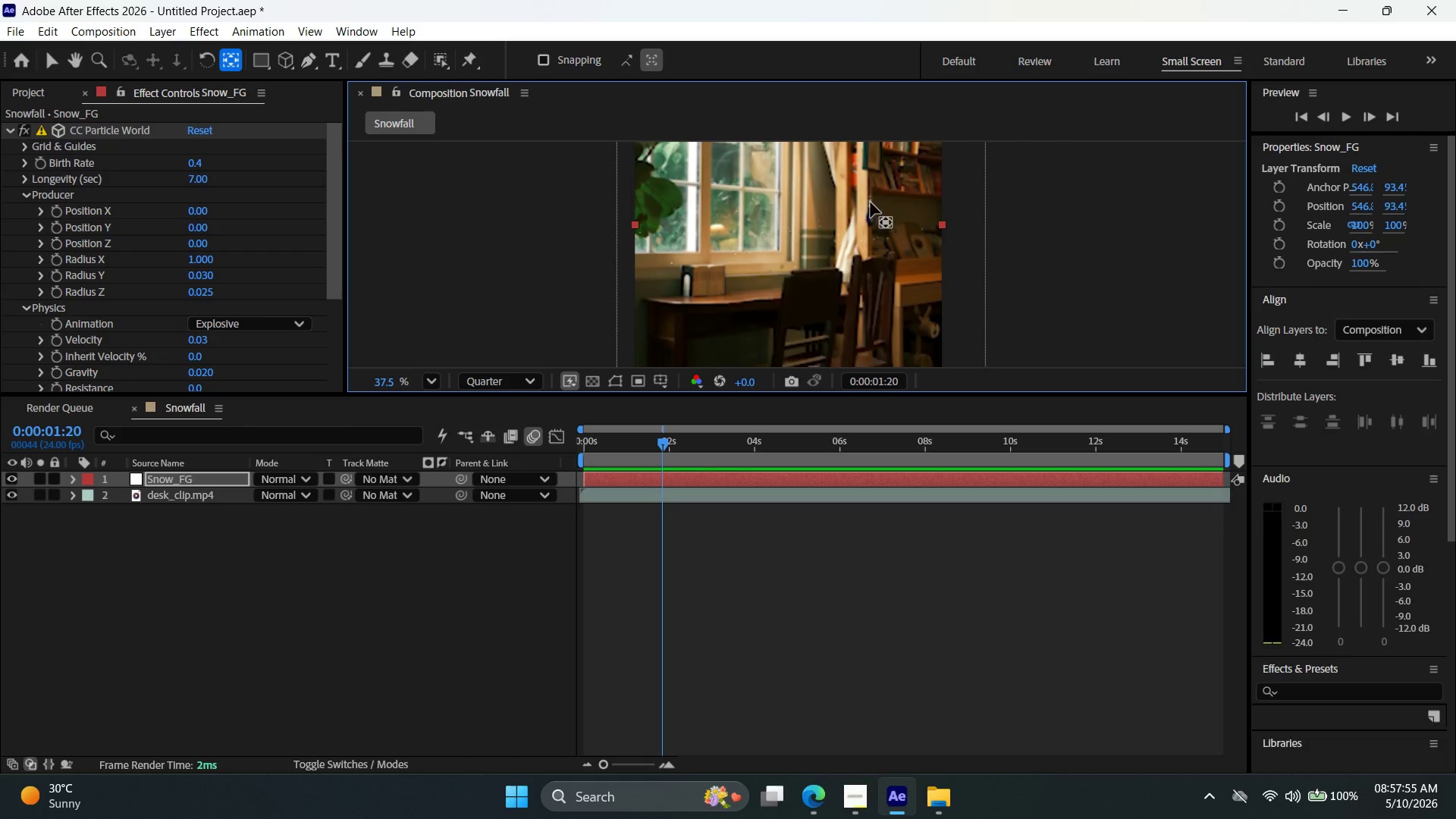 
left_click_drag(start_coordinate=[866, 190], to_coordinate=[843, 300])
 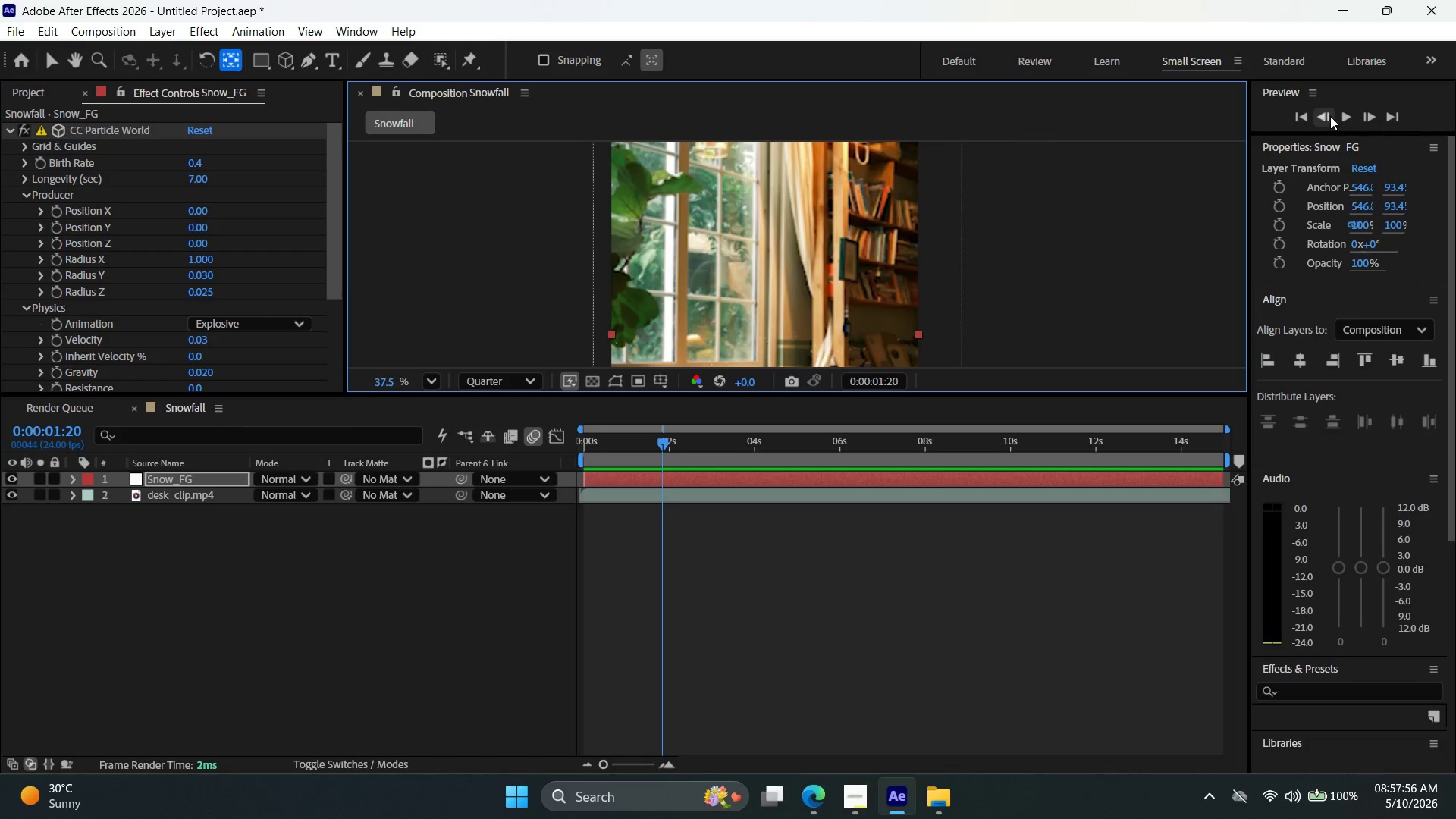 
left_click([1338, 114])
 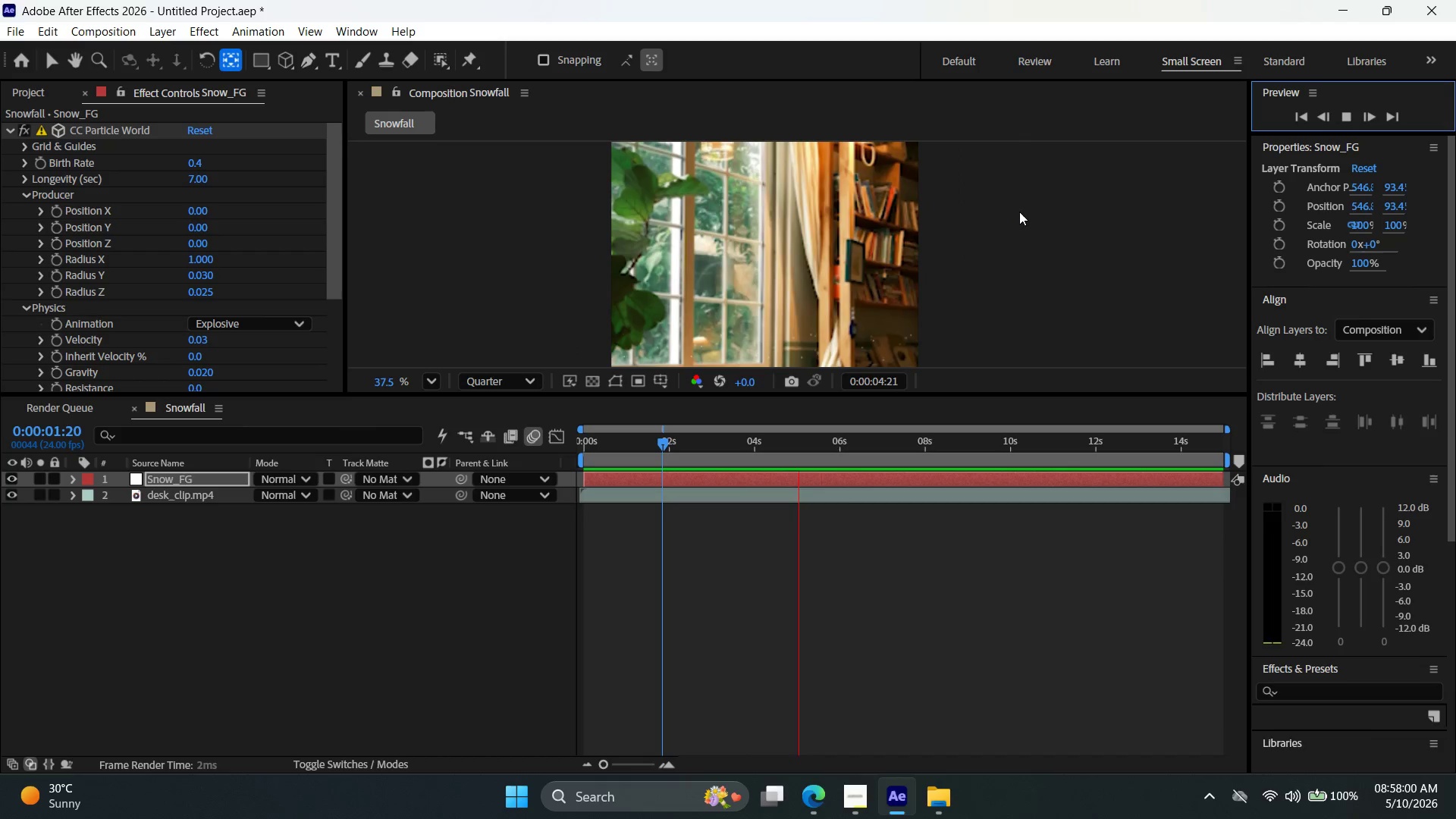 
left_click([1347, 121])
 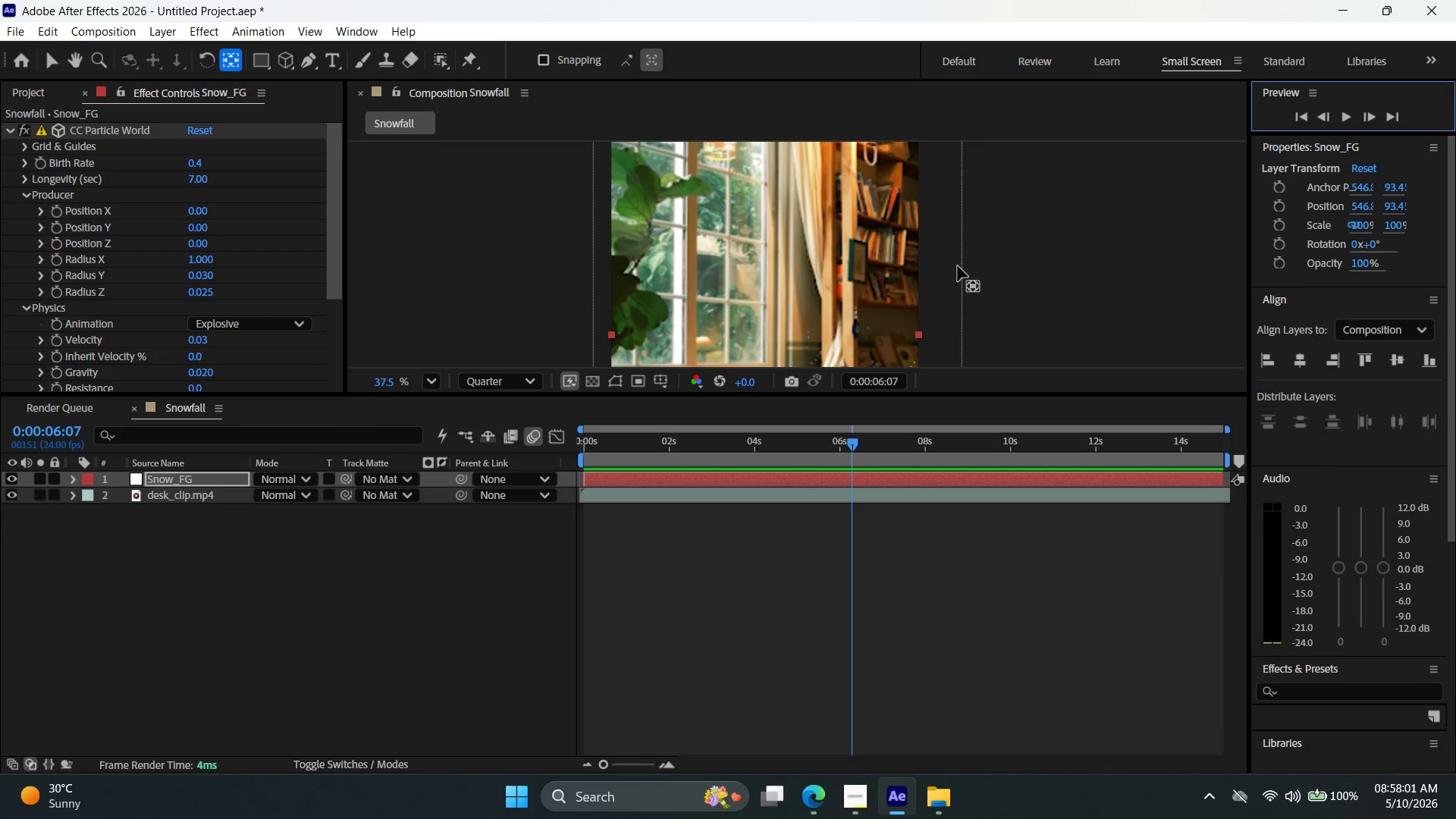 
hold_key(key=AltLeft, duration=0.52)
scroll: coordinate [946, 251], scroll_direction: down, amount: 8.0
 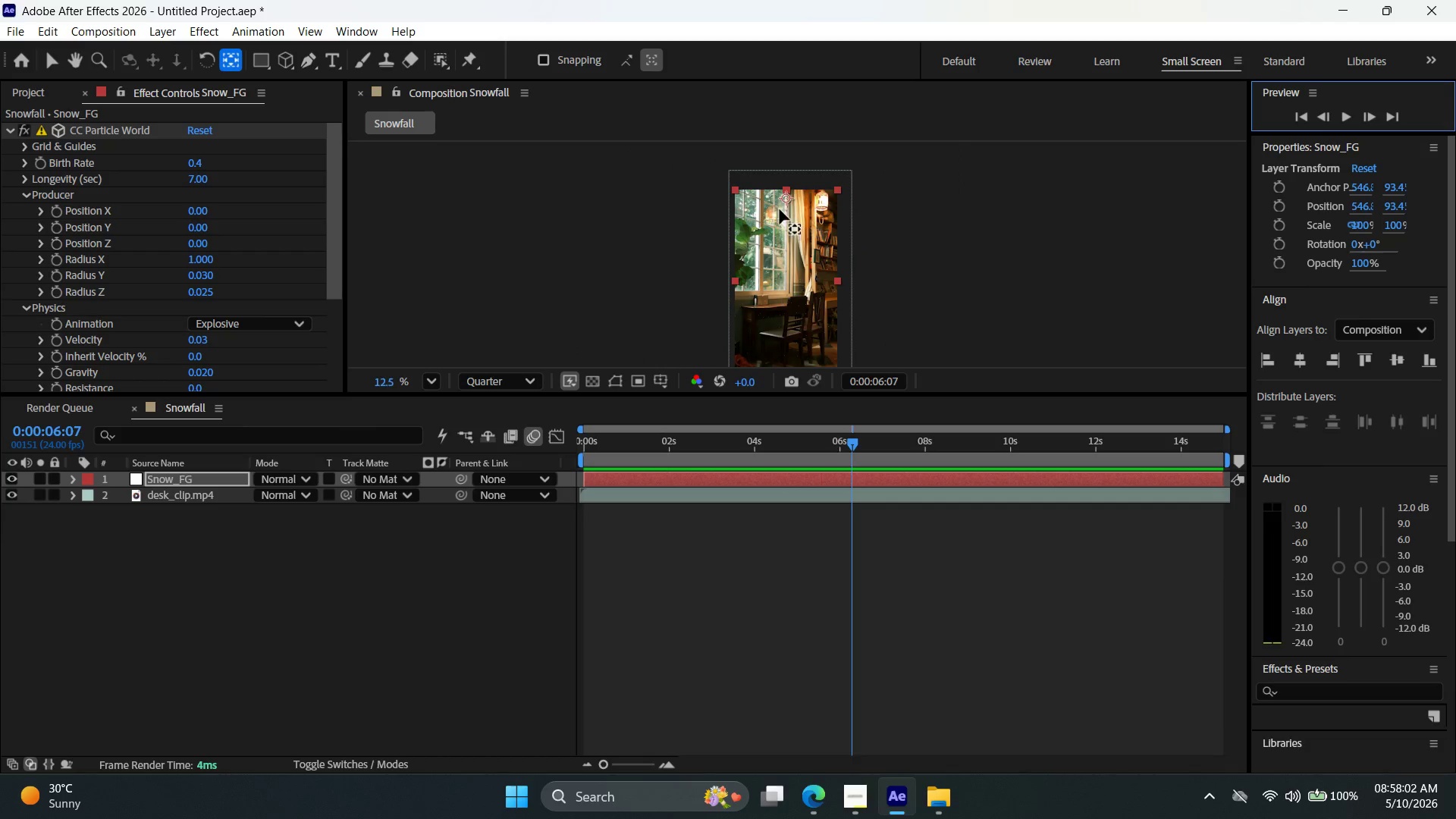 
key(Control+Z)
 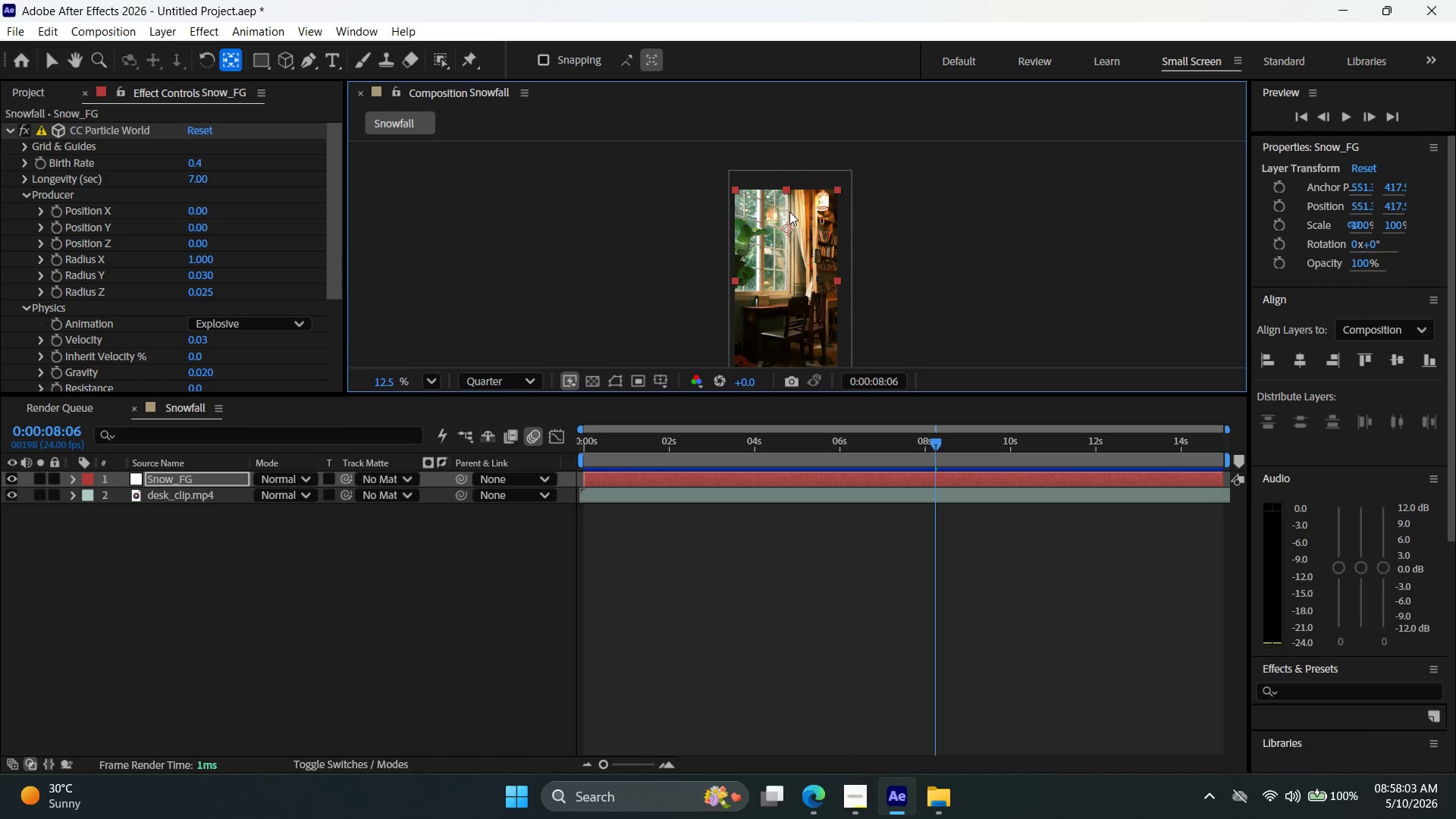 
key(Control+Z)
 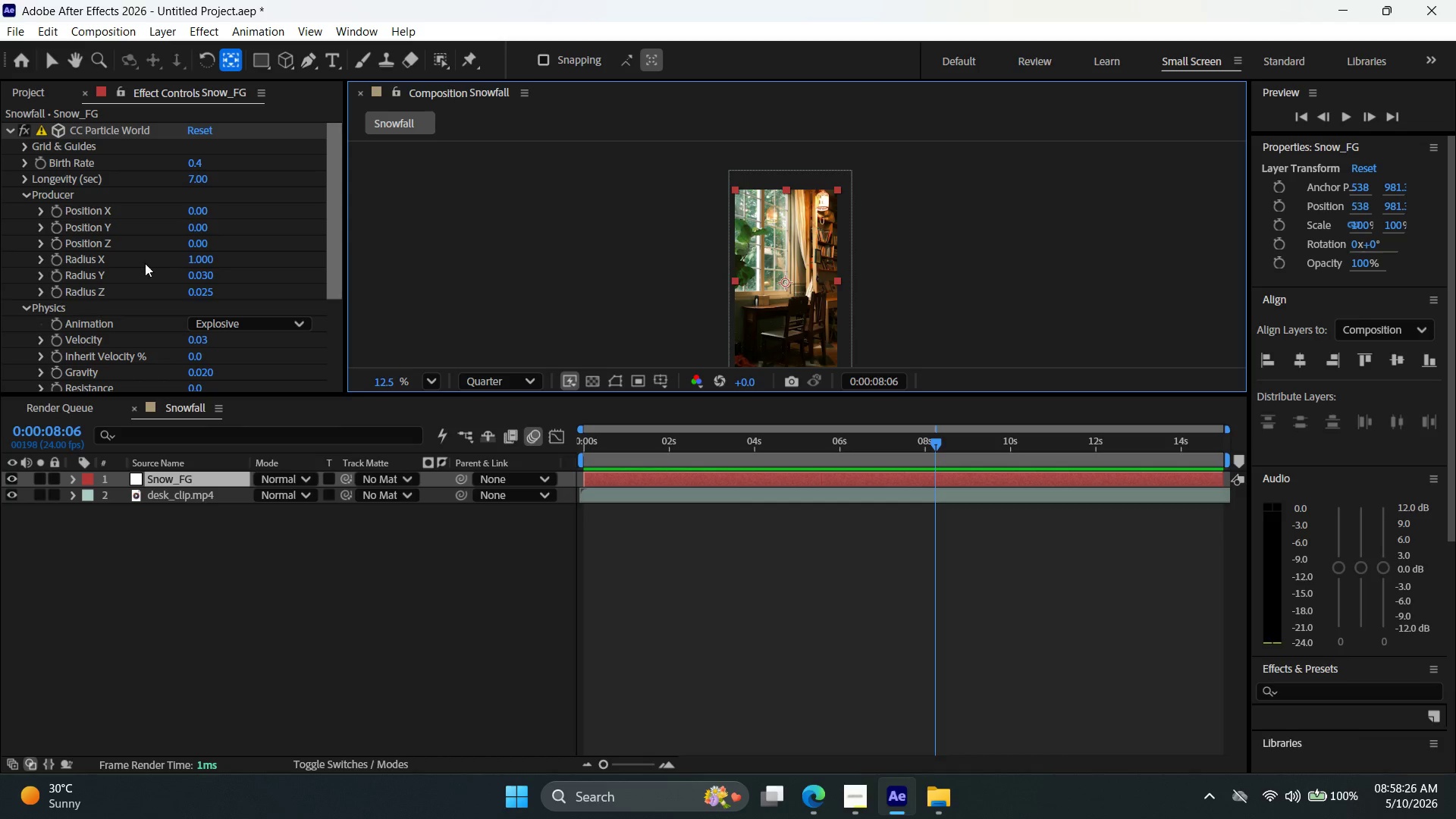 
wait(27.48)
 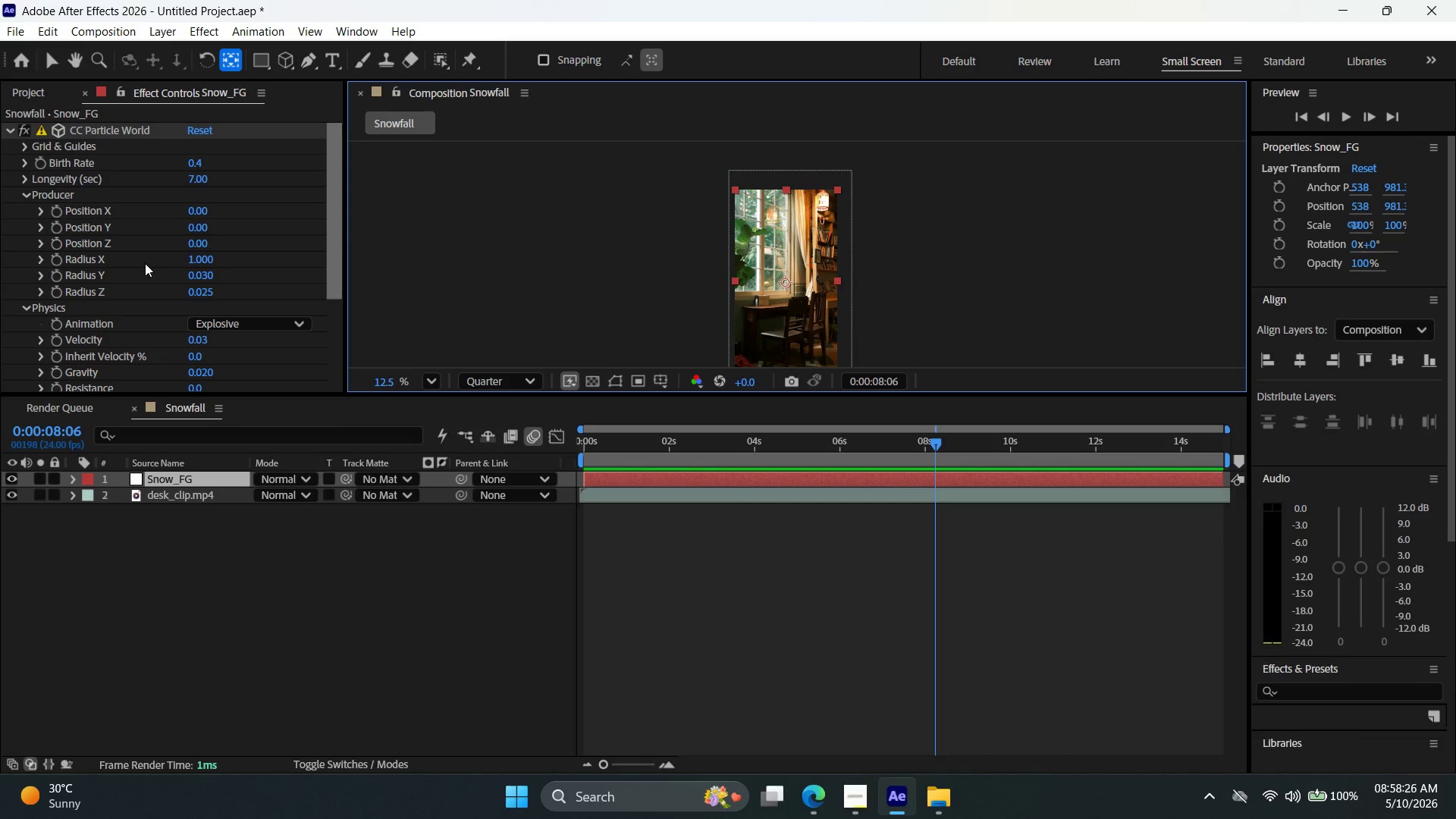 
double_click([197, 208])
 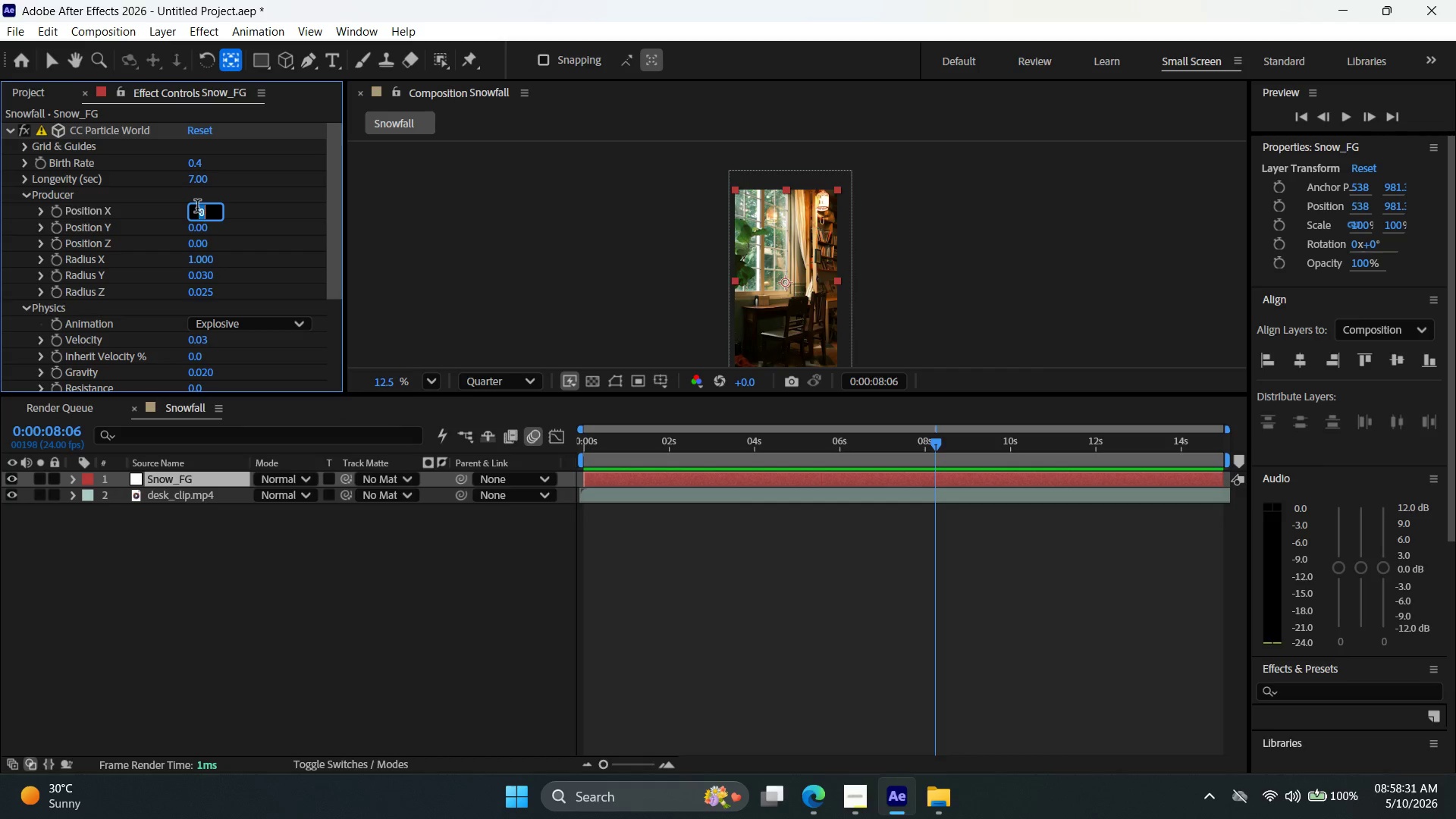 
triple_click([197, 208])
 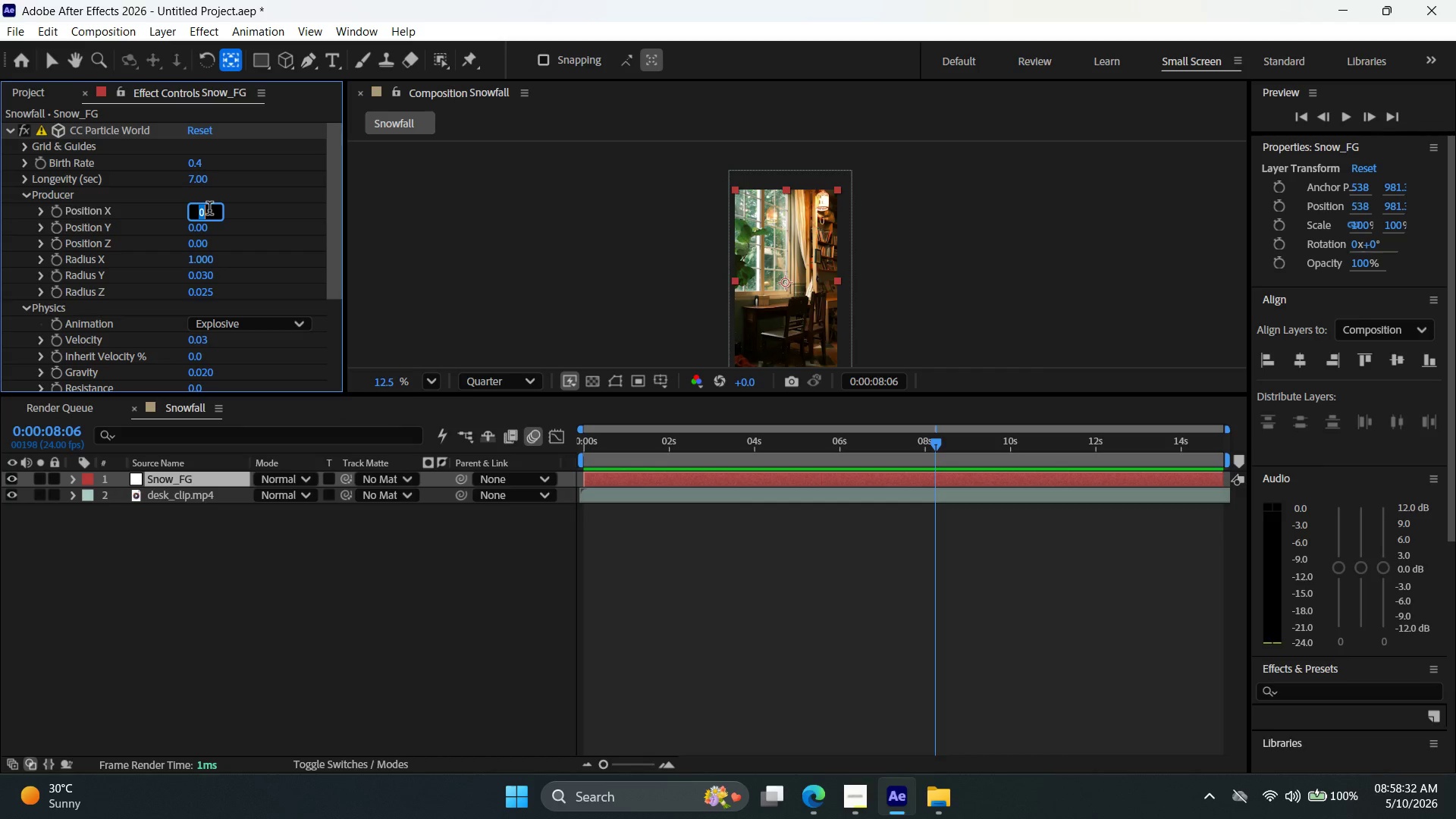 
key(Period)
 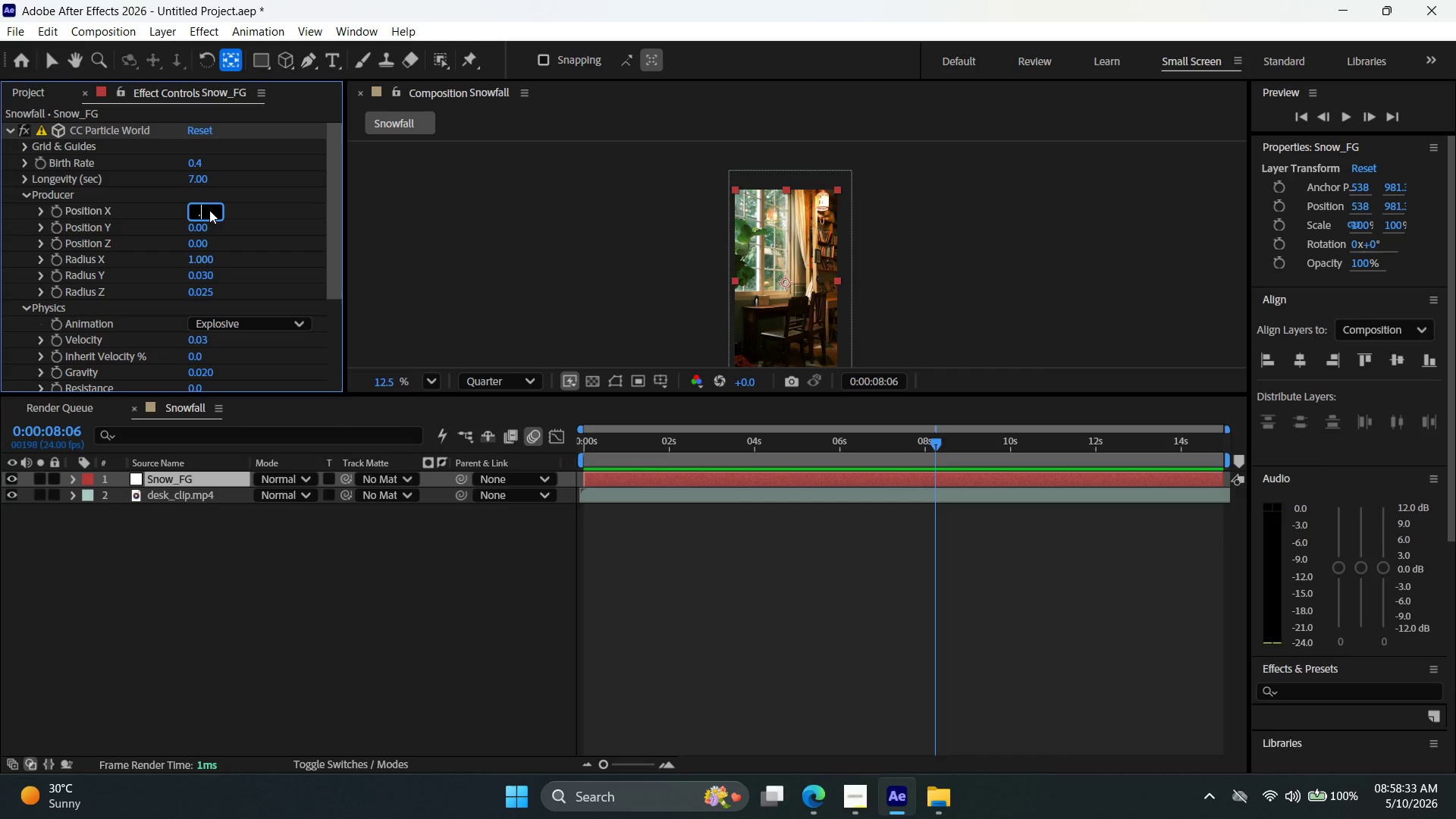 
key(5)
 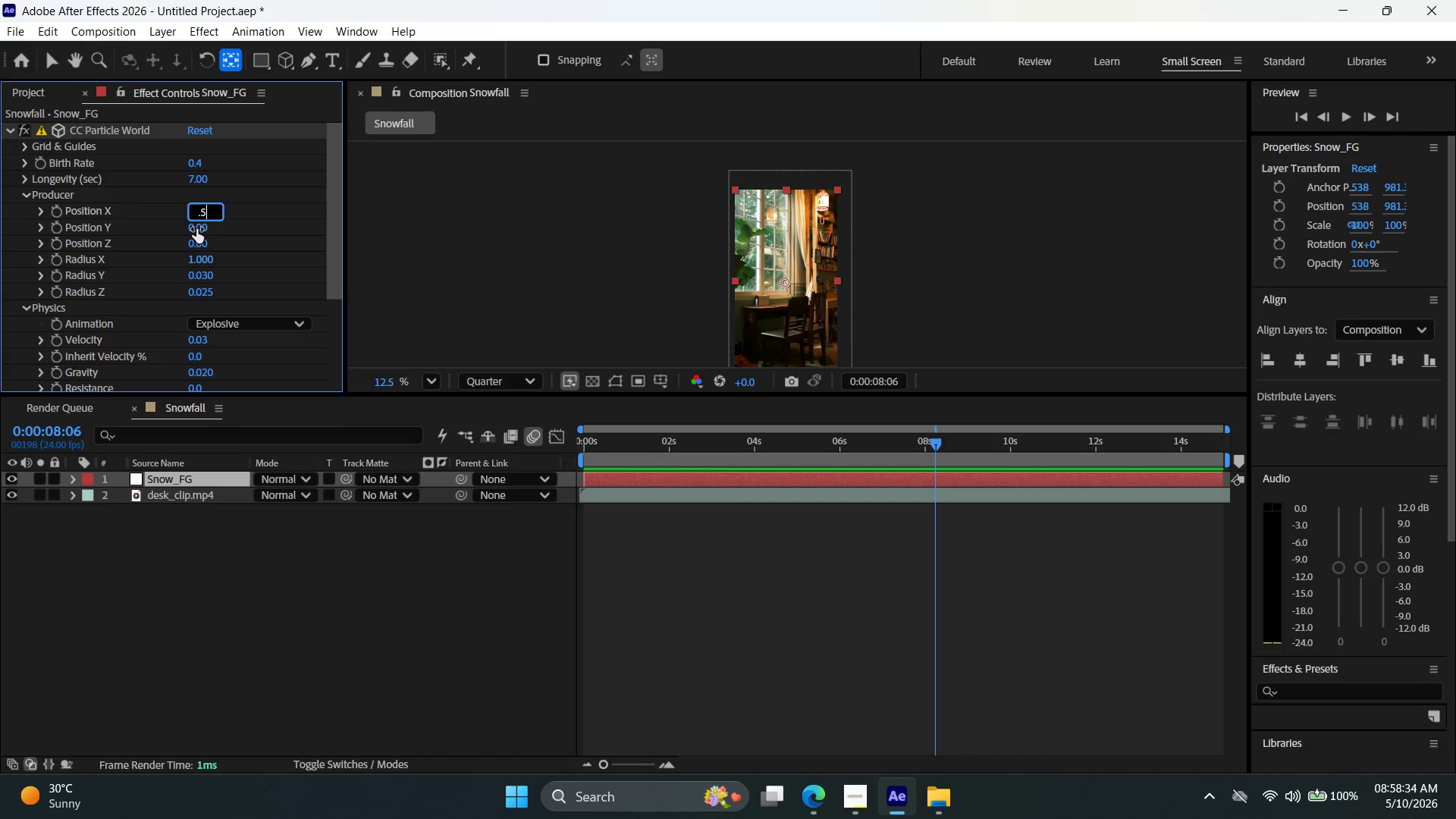 
left_click([196, 228])
 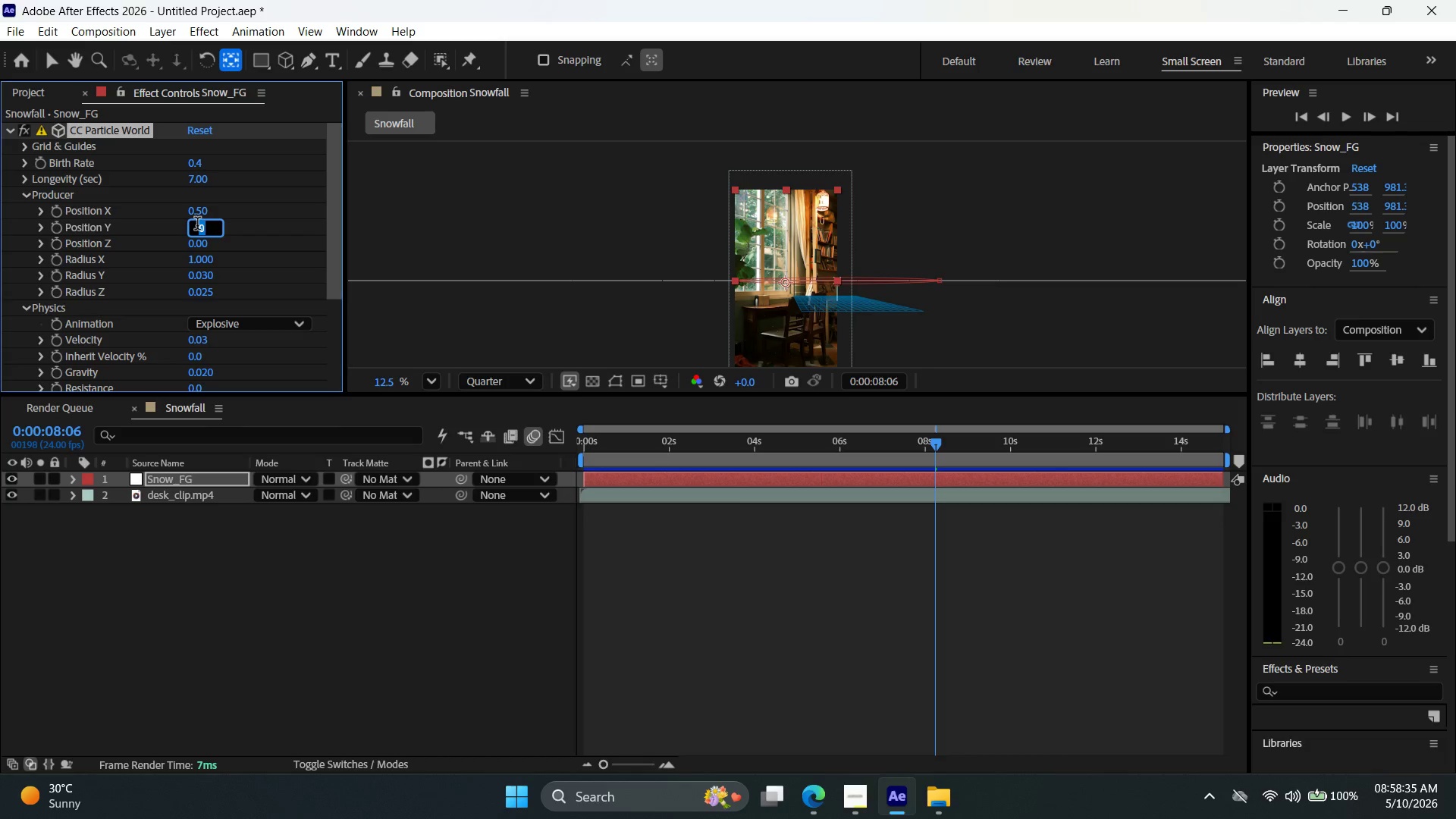 
double_click([197, 224])
 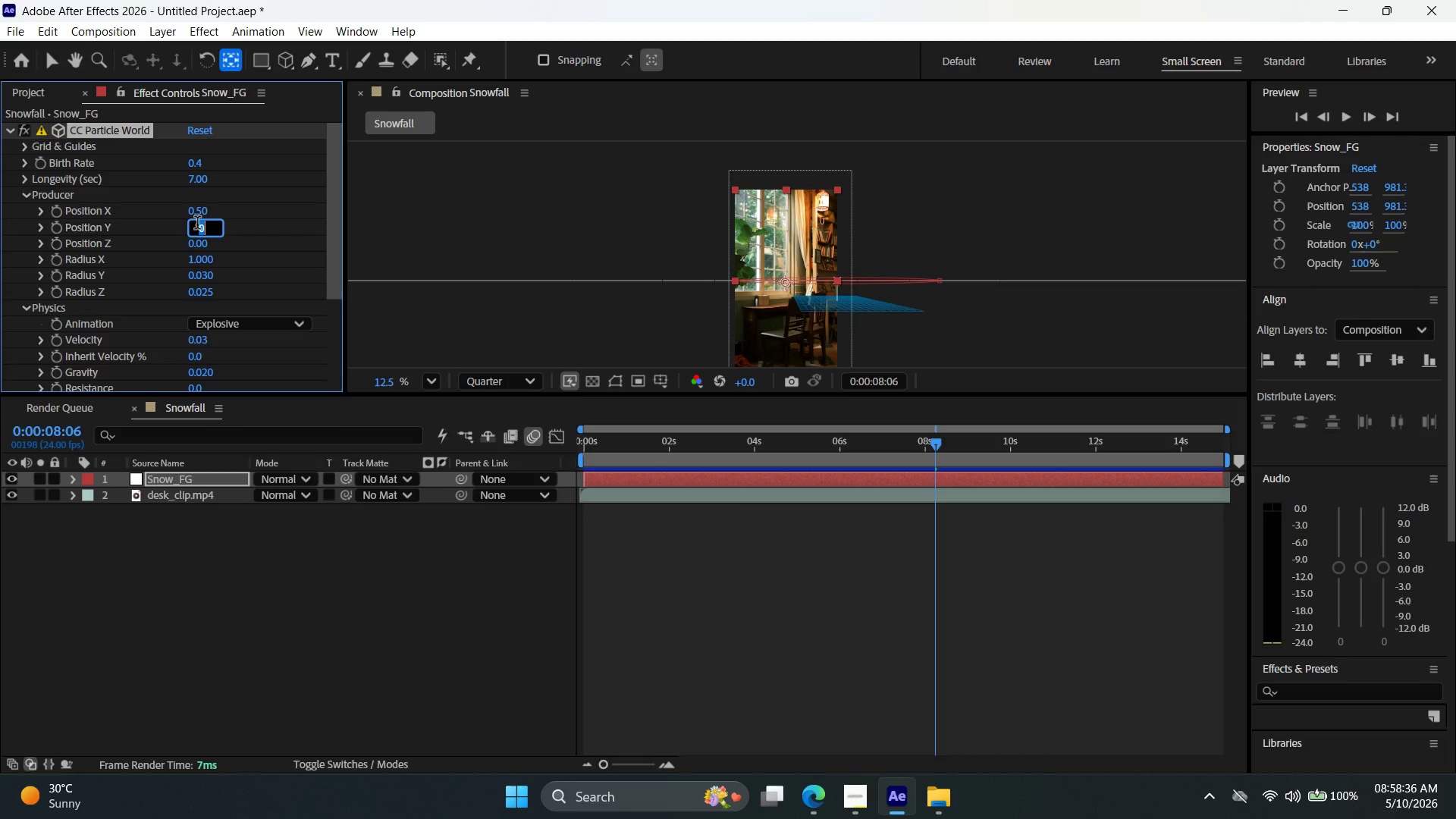 
triple_click([197, 224])
 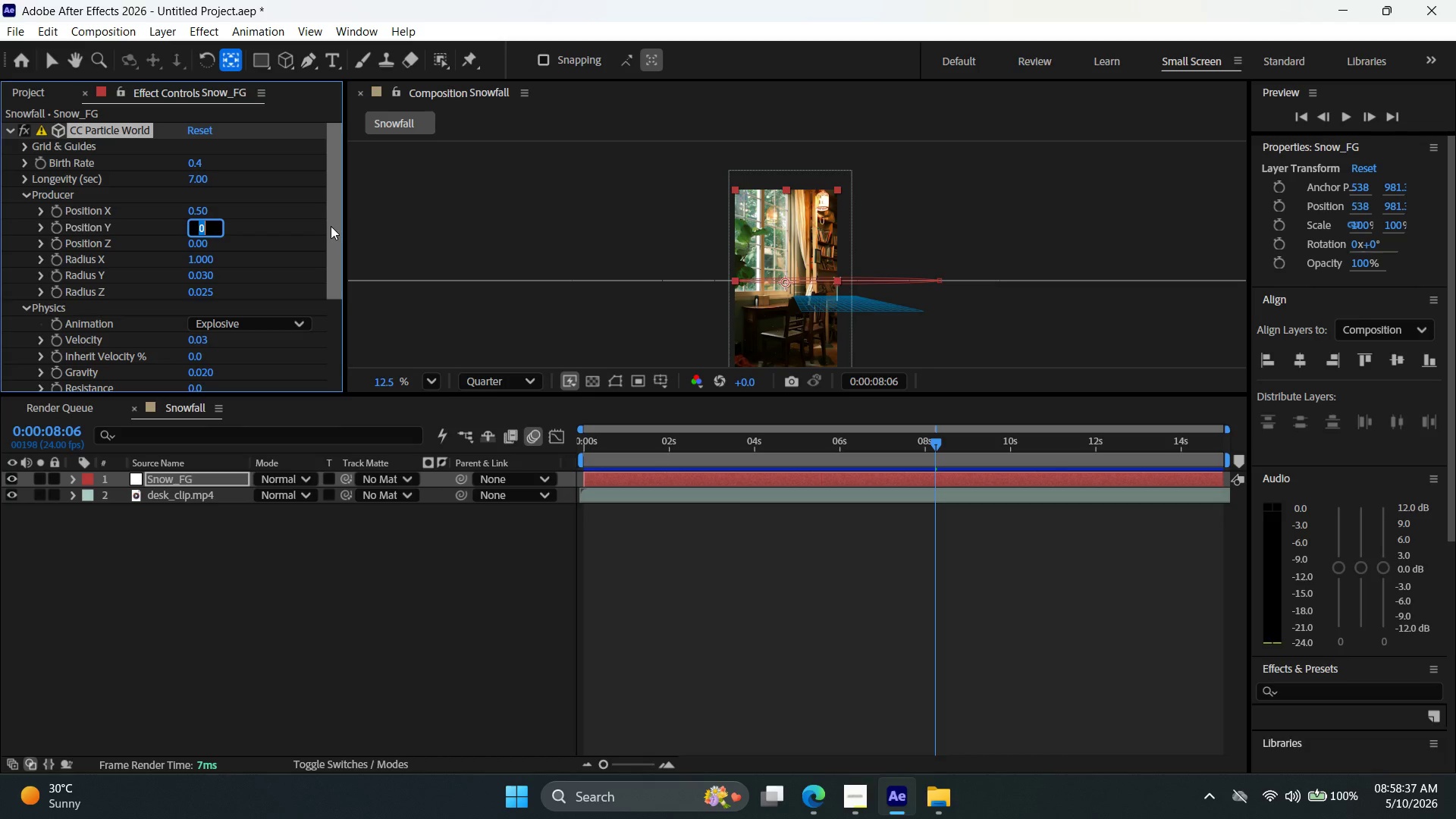 
key(Period)
 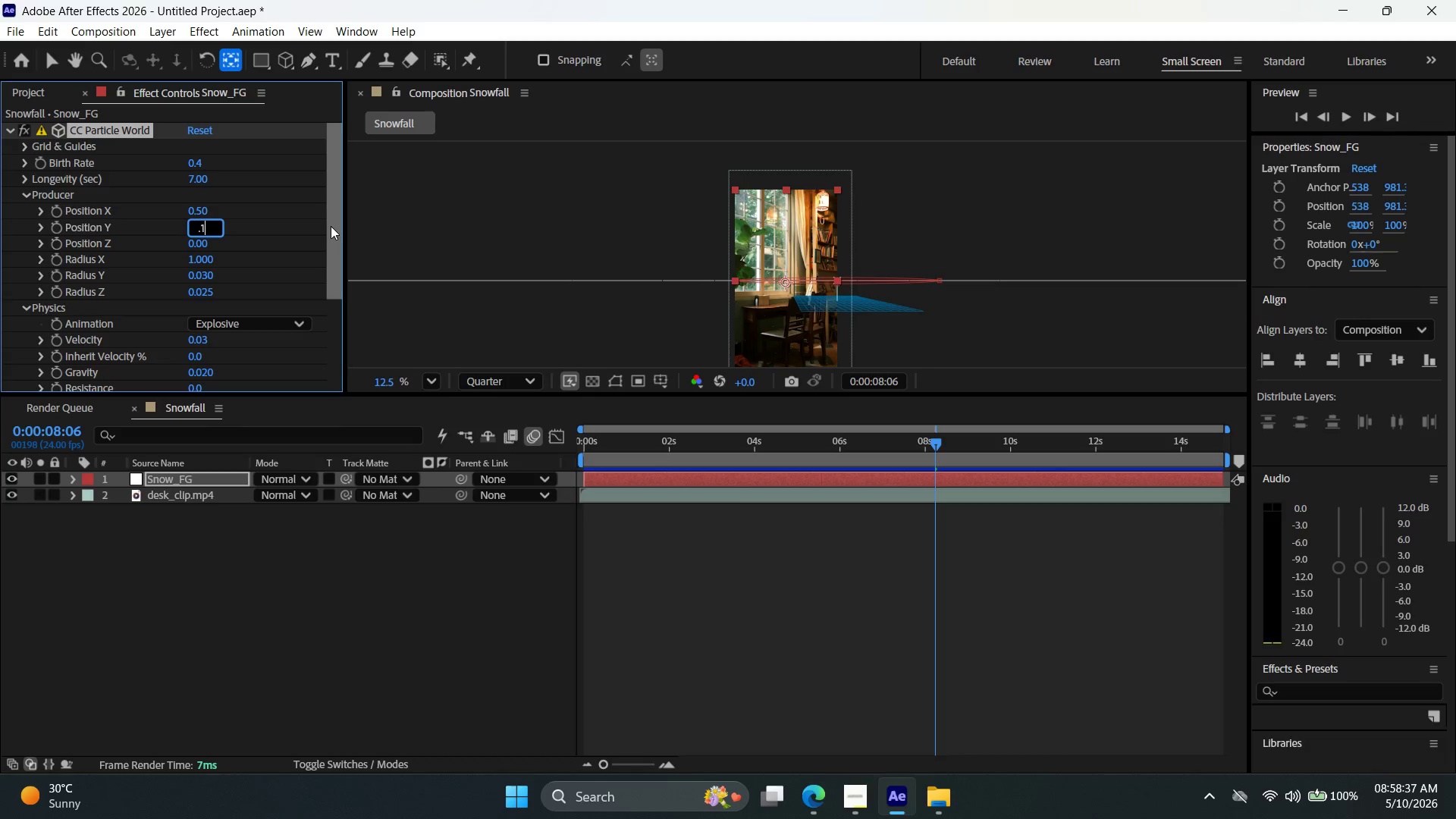 
key(1)
 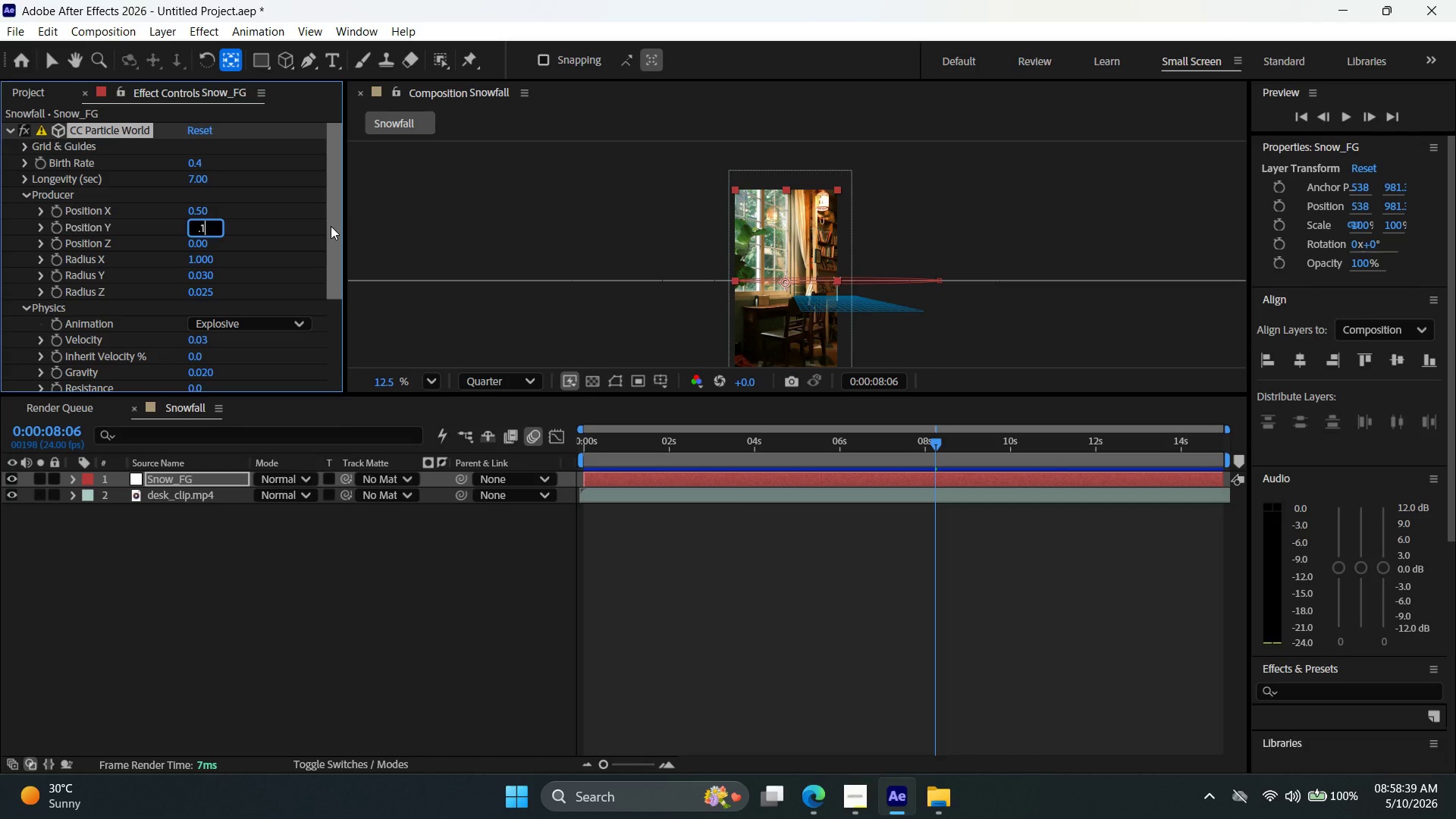 
key(Enter)
 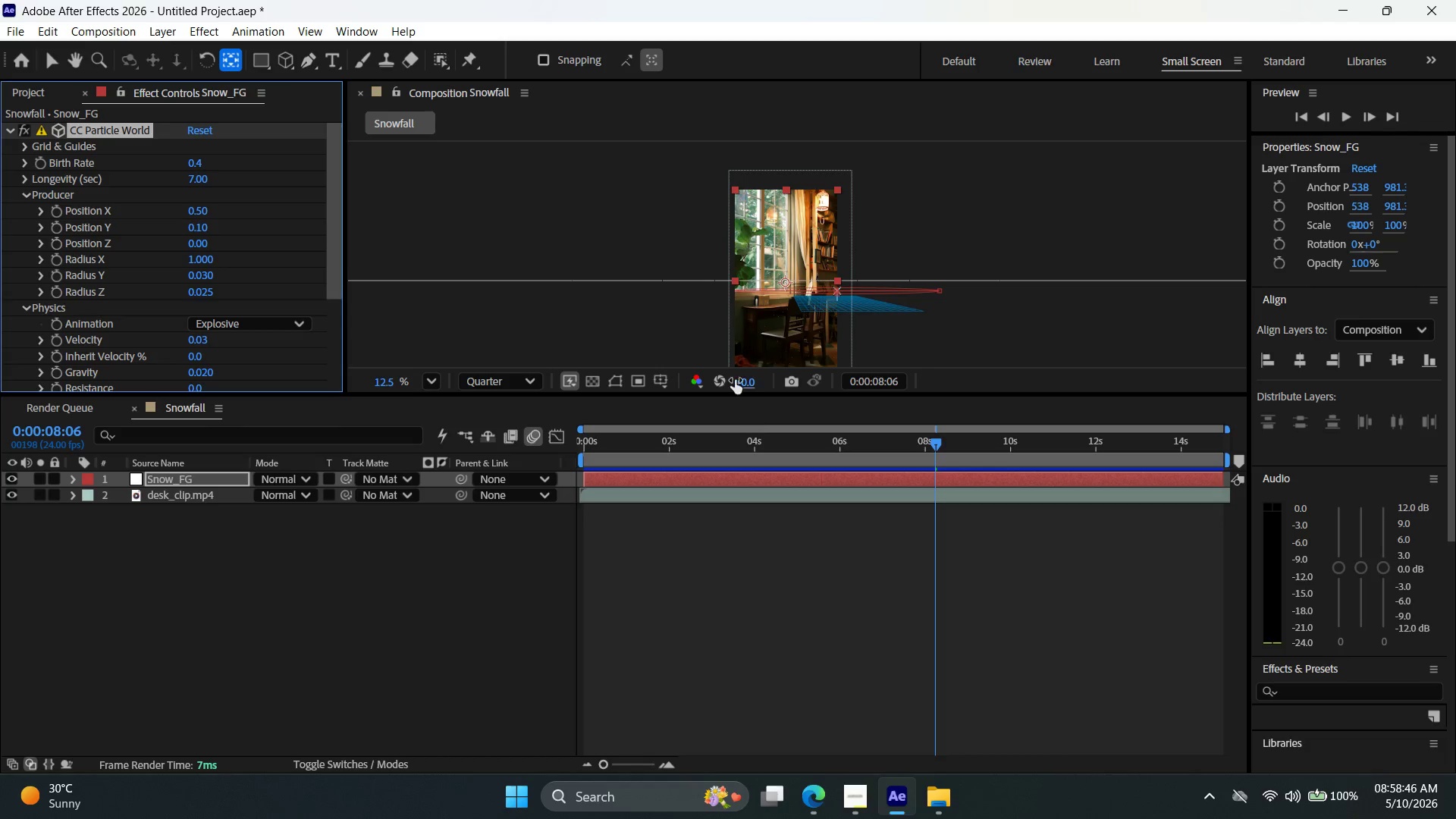 
wait(12.02)
 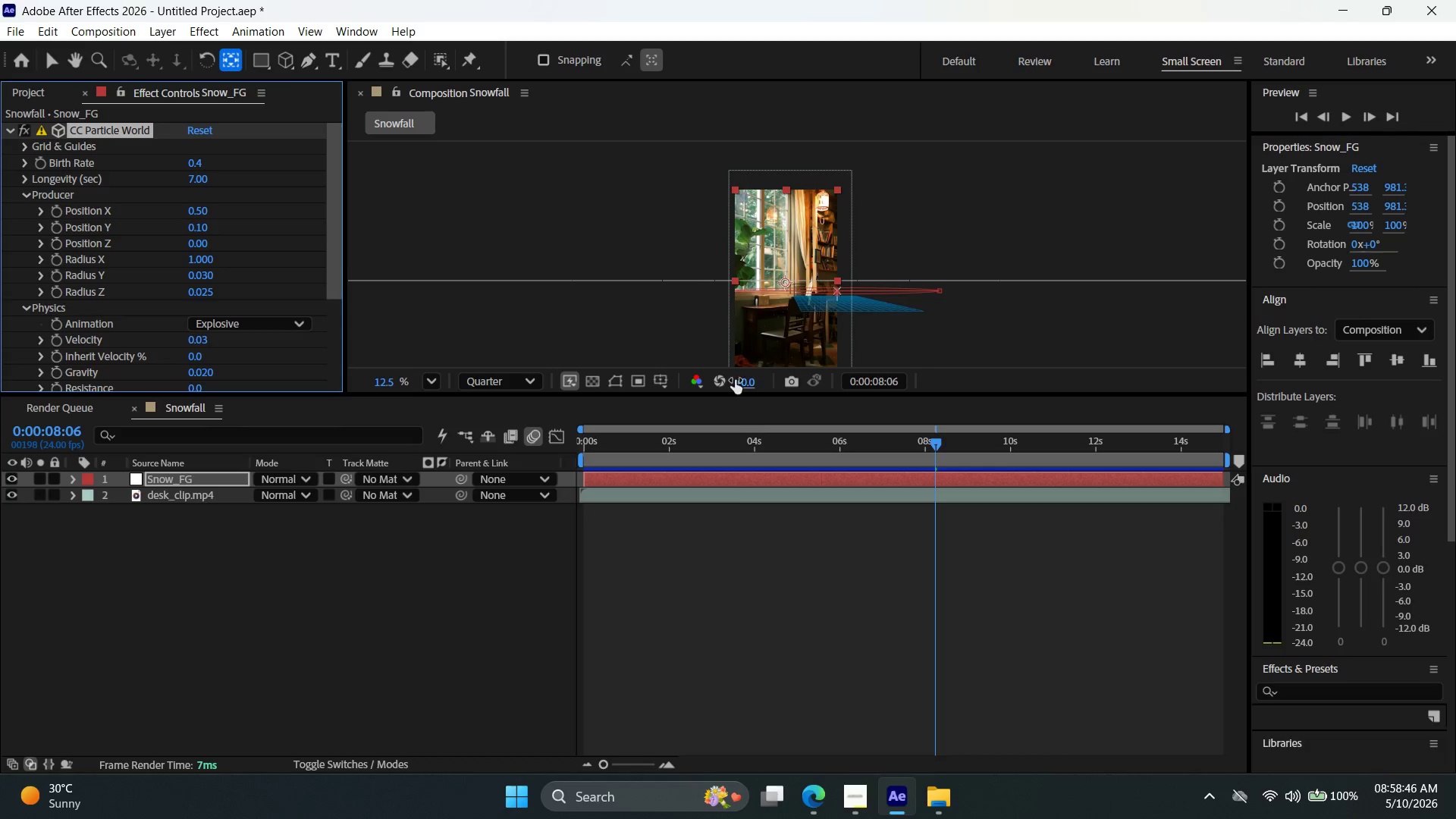 
key(Alt+AltLeft)
 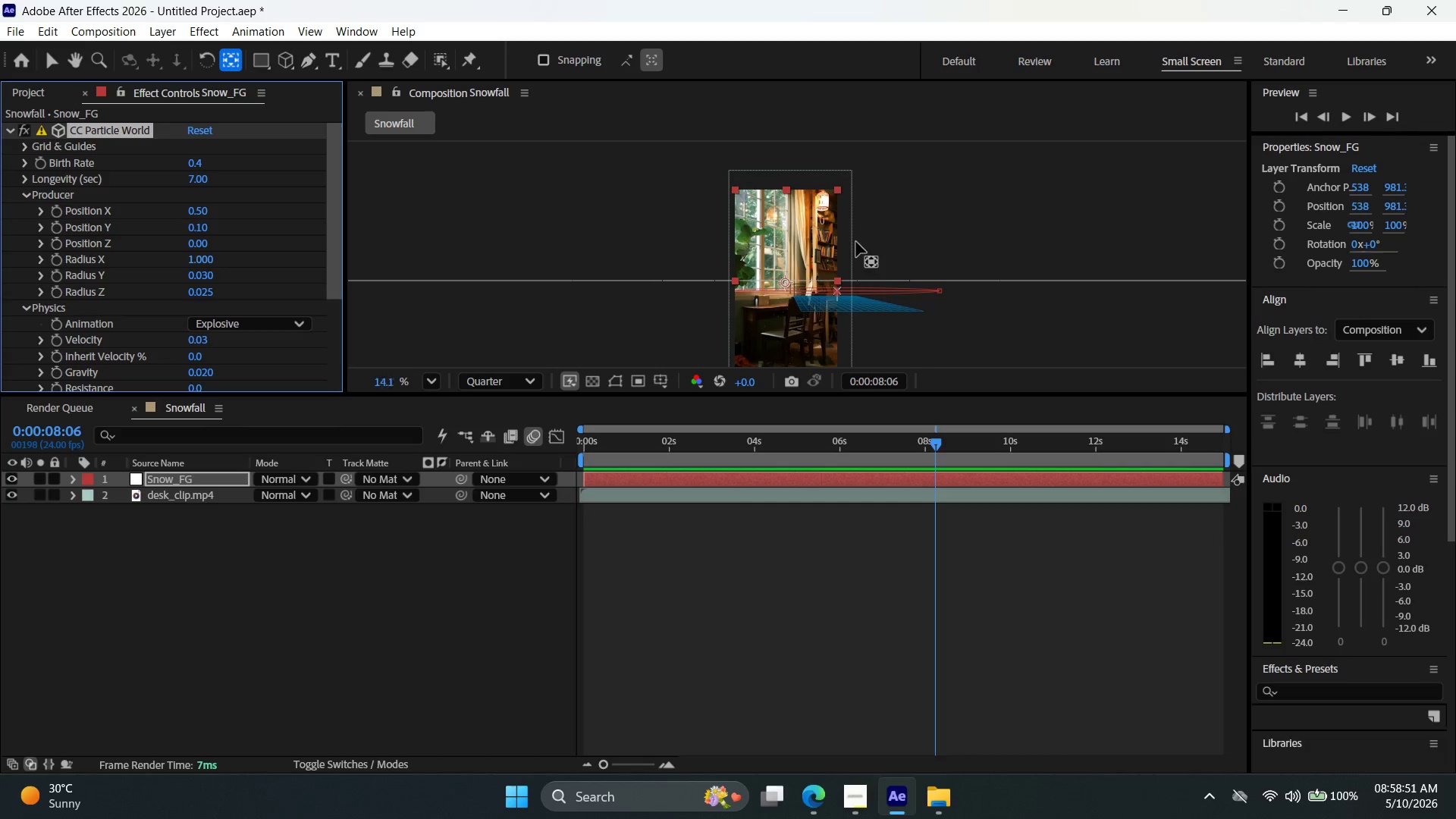 
scroll: coordinate [856, 242], scroll_direction: up, amount: 4.0
 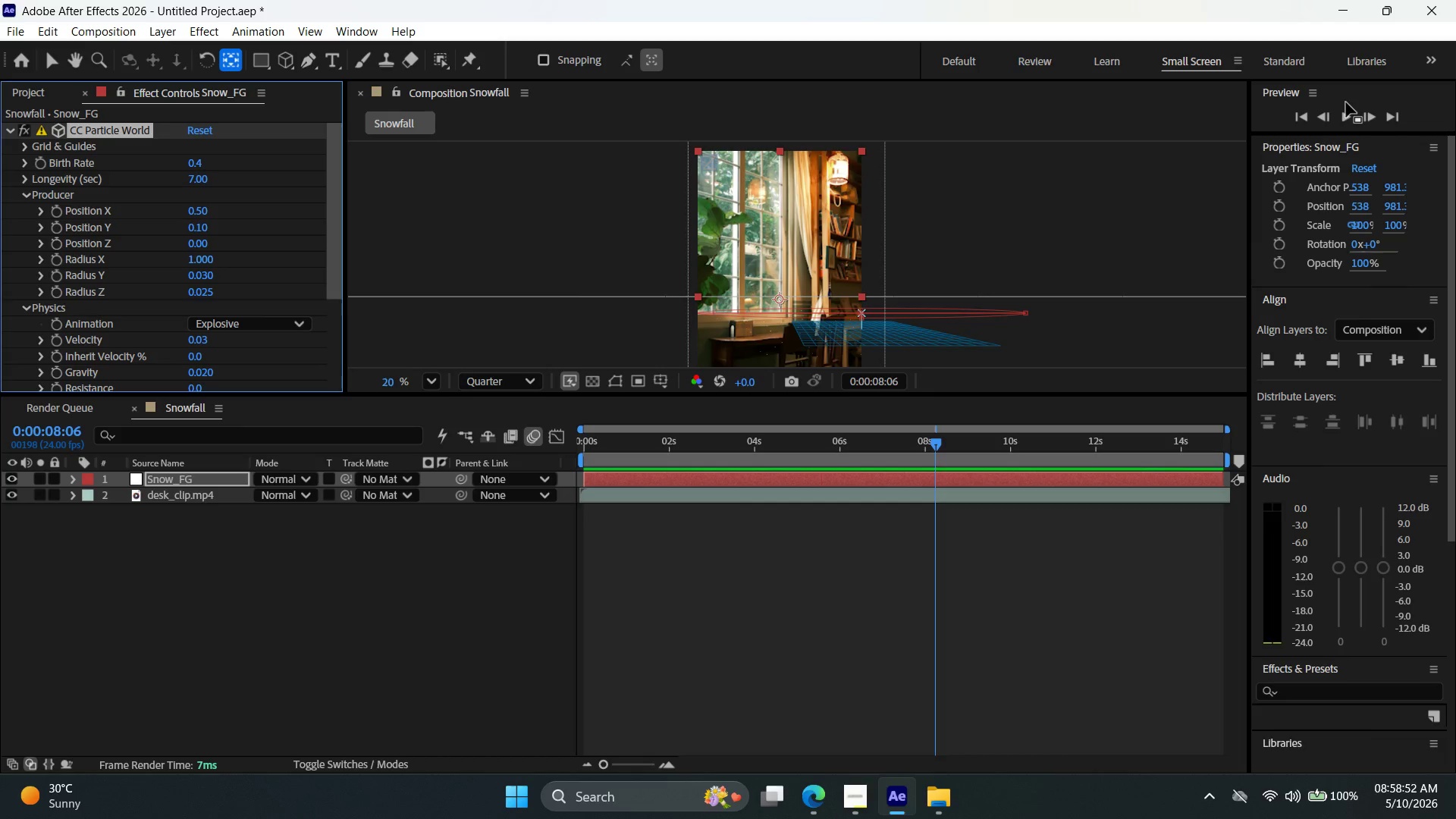 
left_click([1346, 114])
 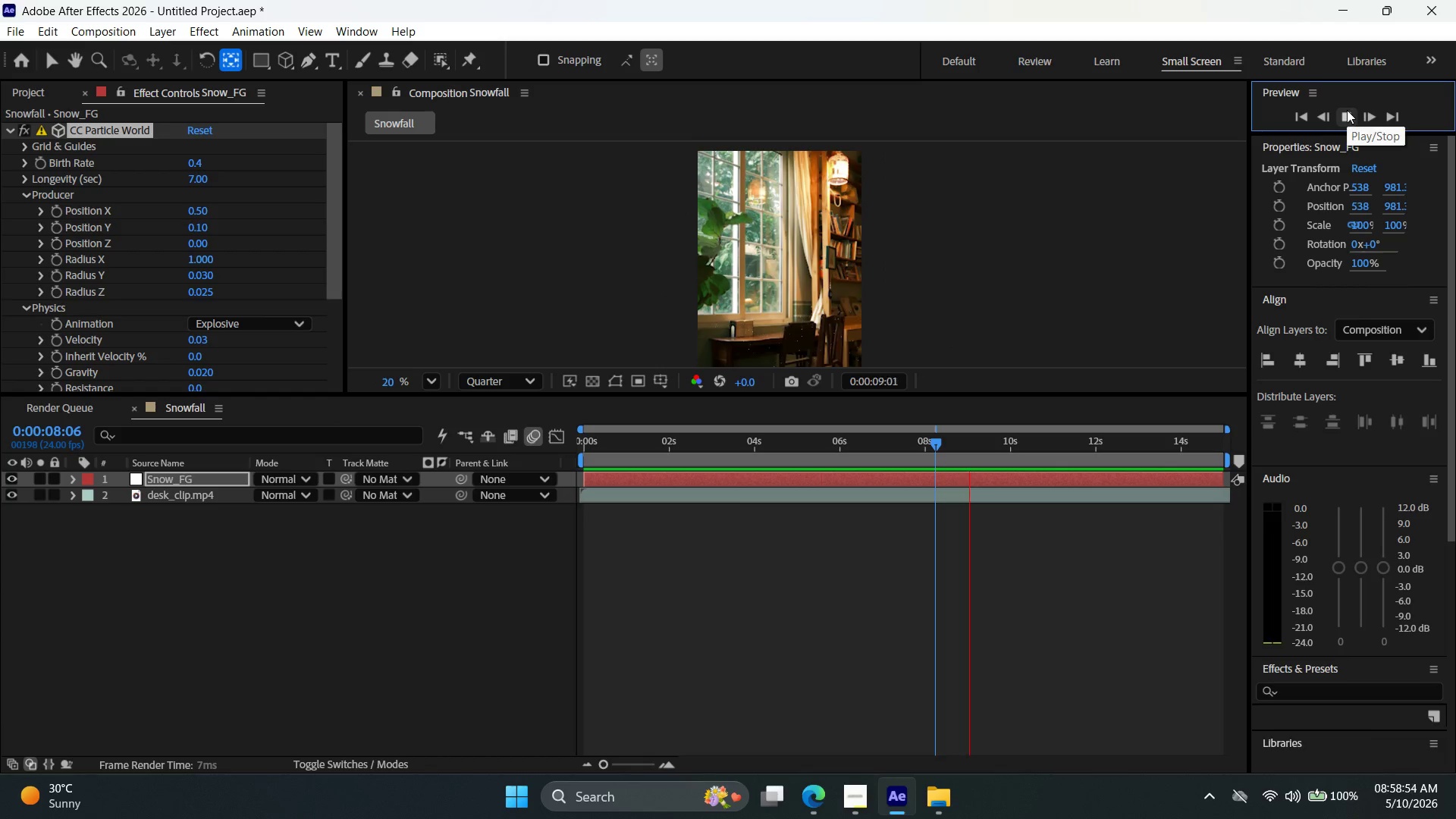 
left_click([1347, 109])
 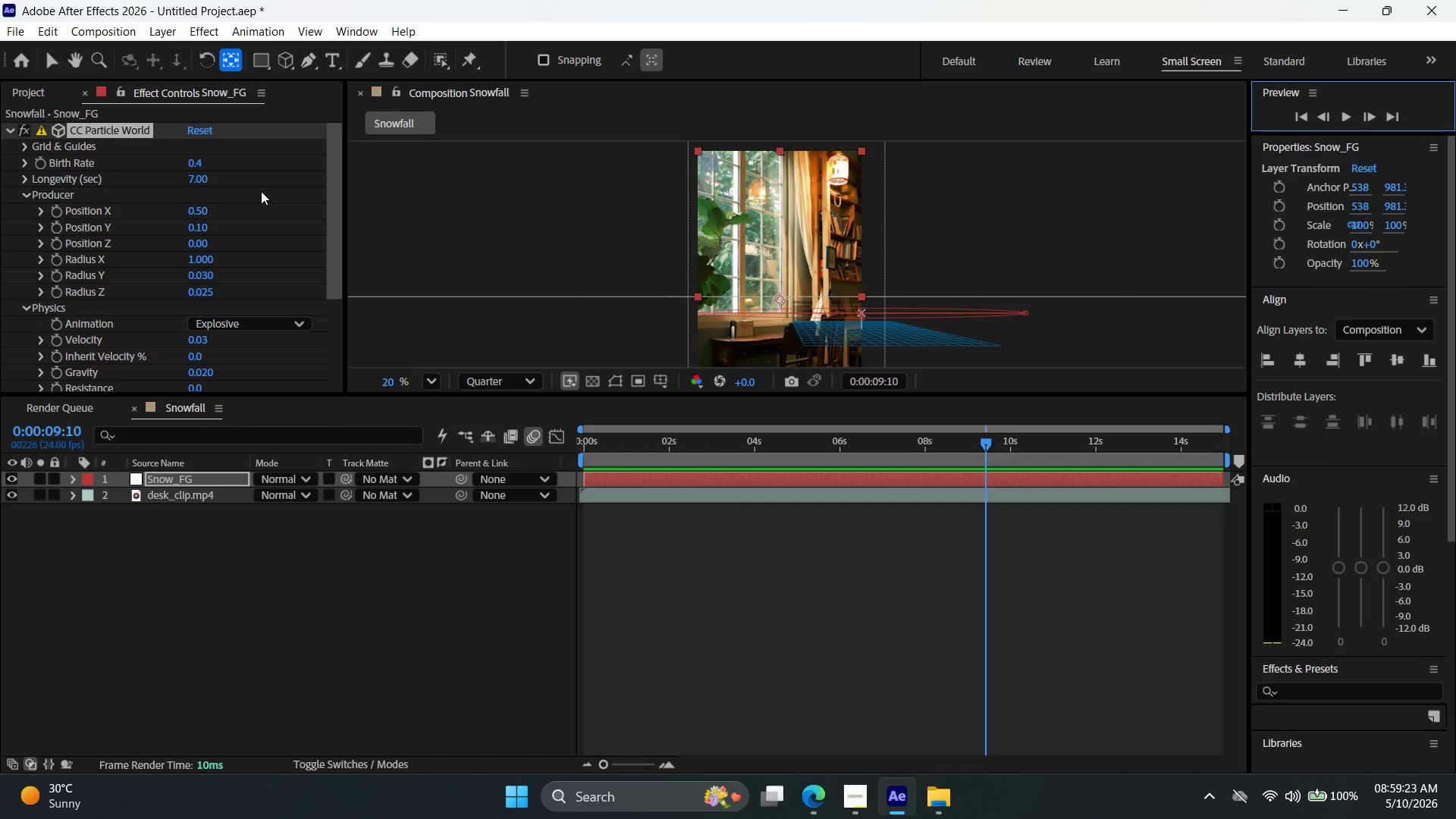 
wait(33.86)
 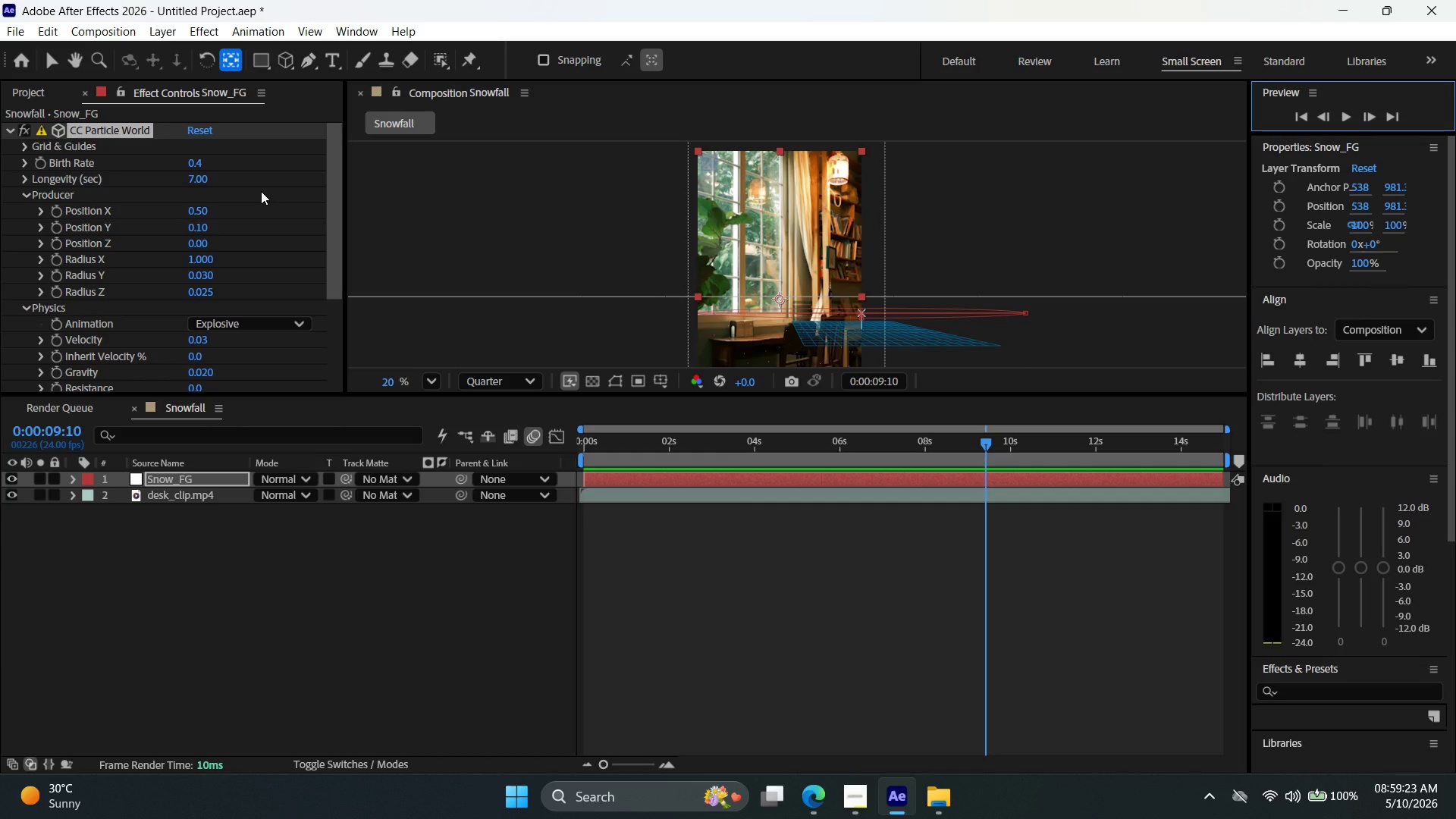 
key(Alt+AltLeft)
 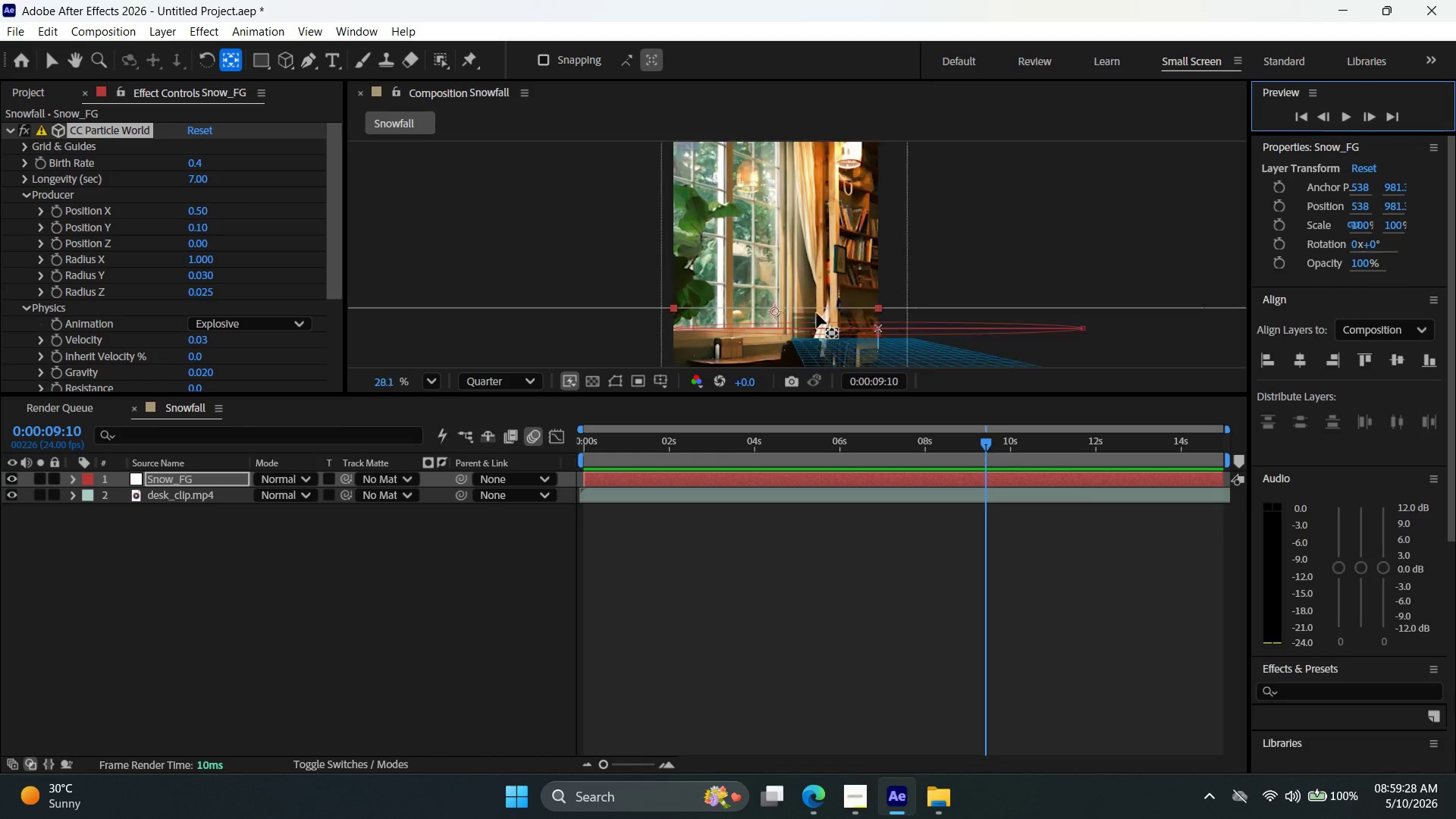 
scroll: coordinate [817, 313], scroll_direction: up, amount: 4.0
 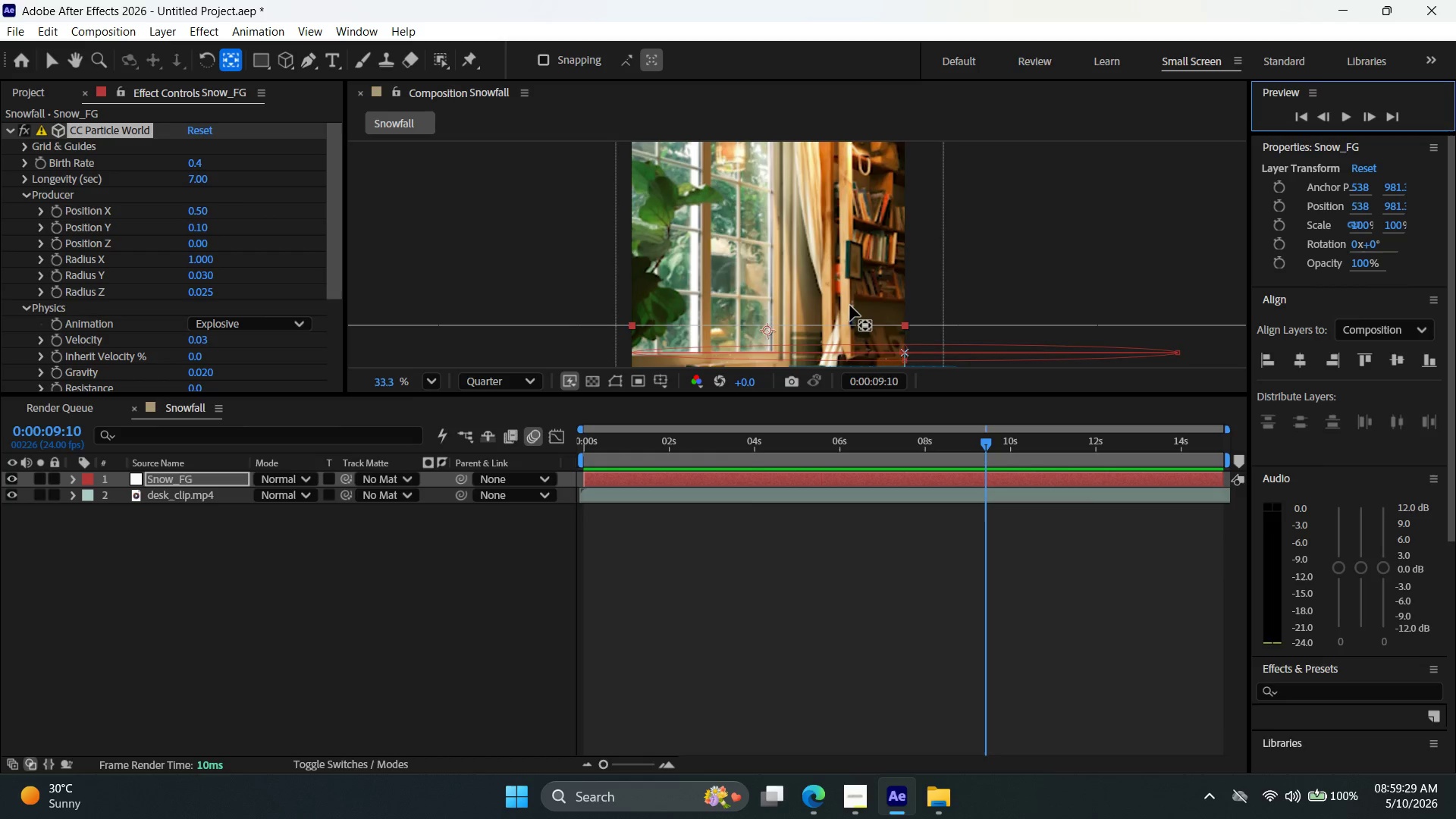 
key(Alt+AltLeft)
 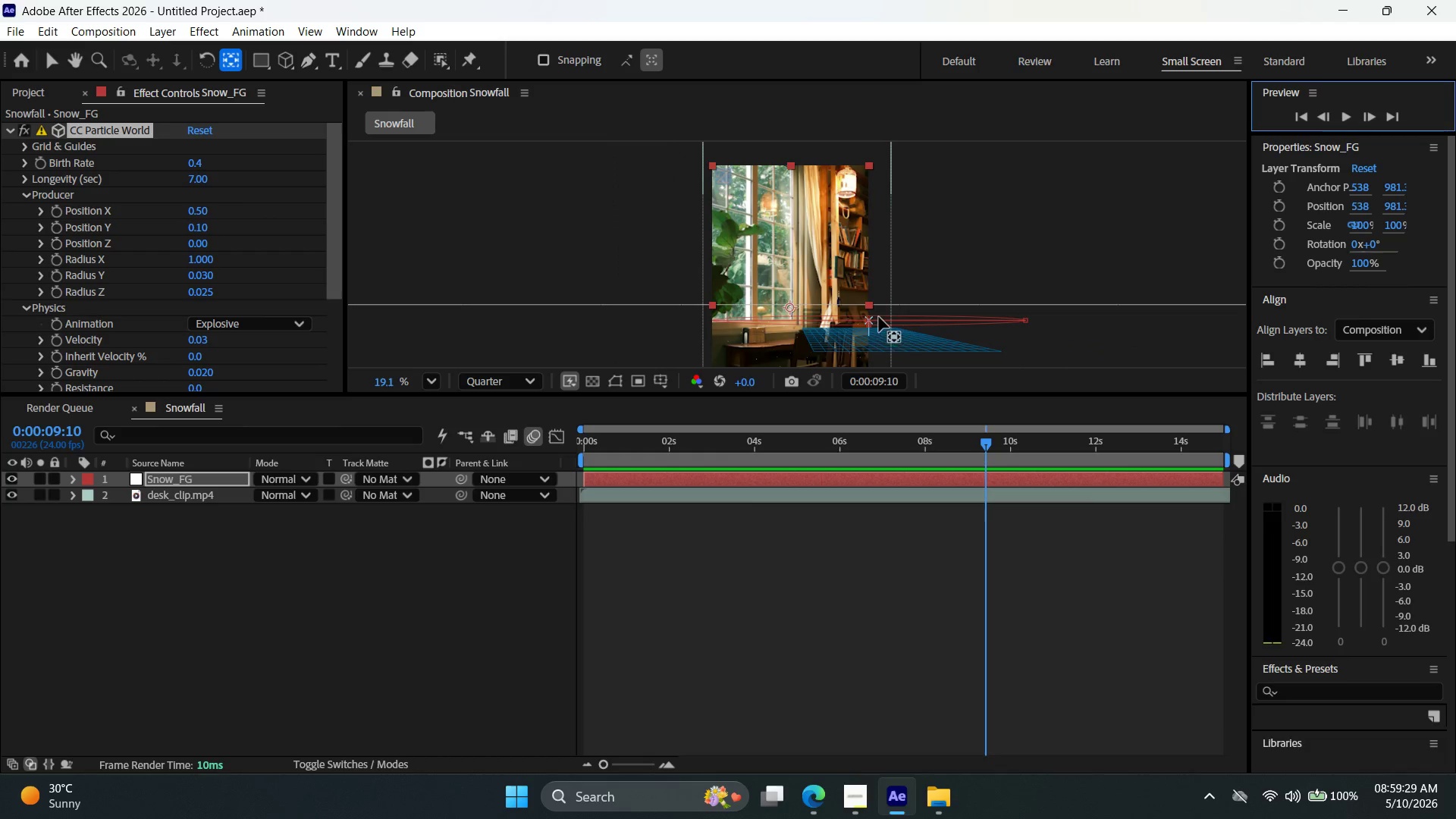 
scroll: coordinate [850, 309], scroll_direction: down, amount: 4.0
 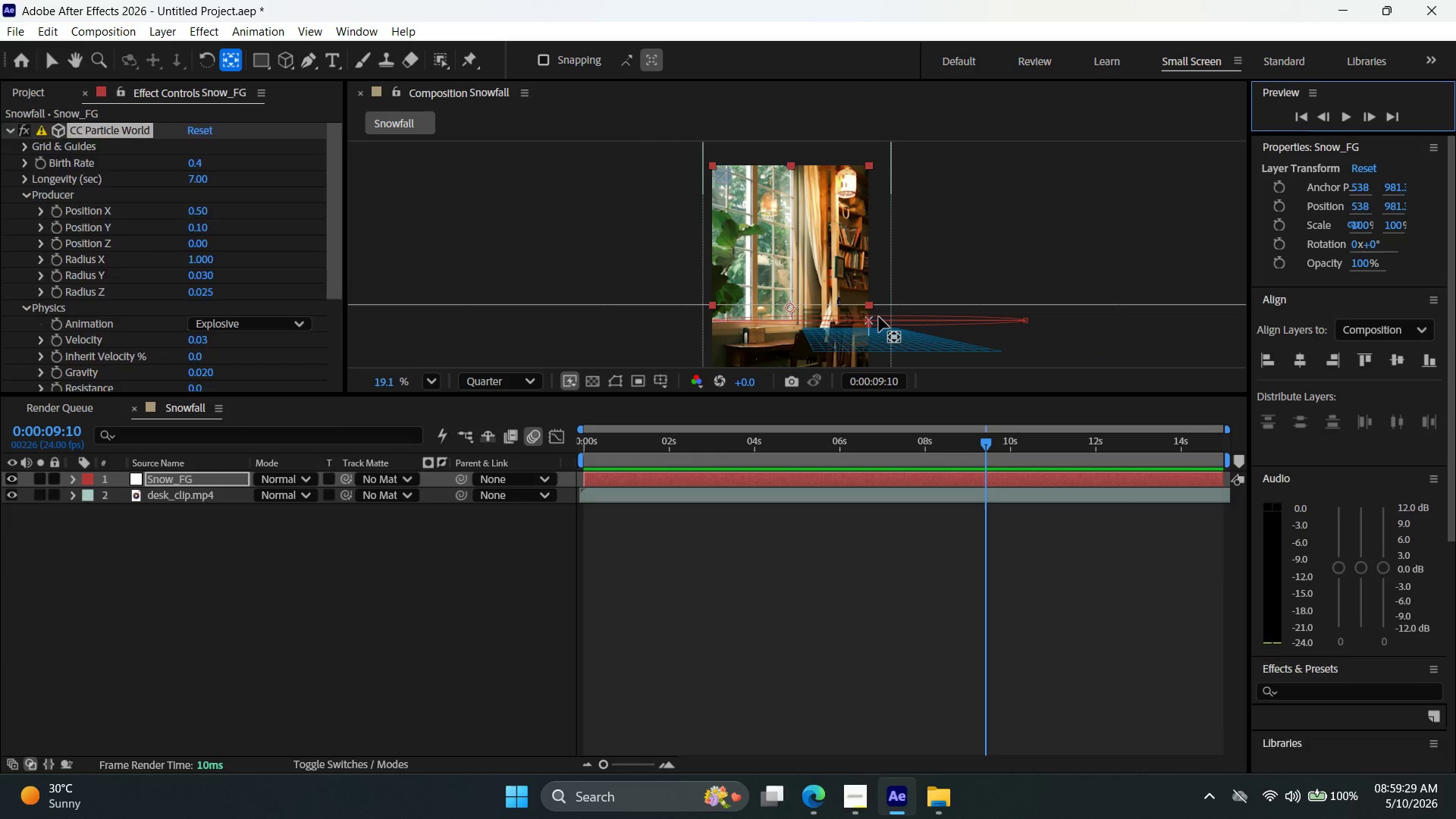 
left_click_drag(start_coordinate=[879, 317], to_coordinate=[864, 292])
 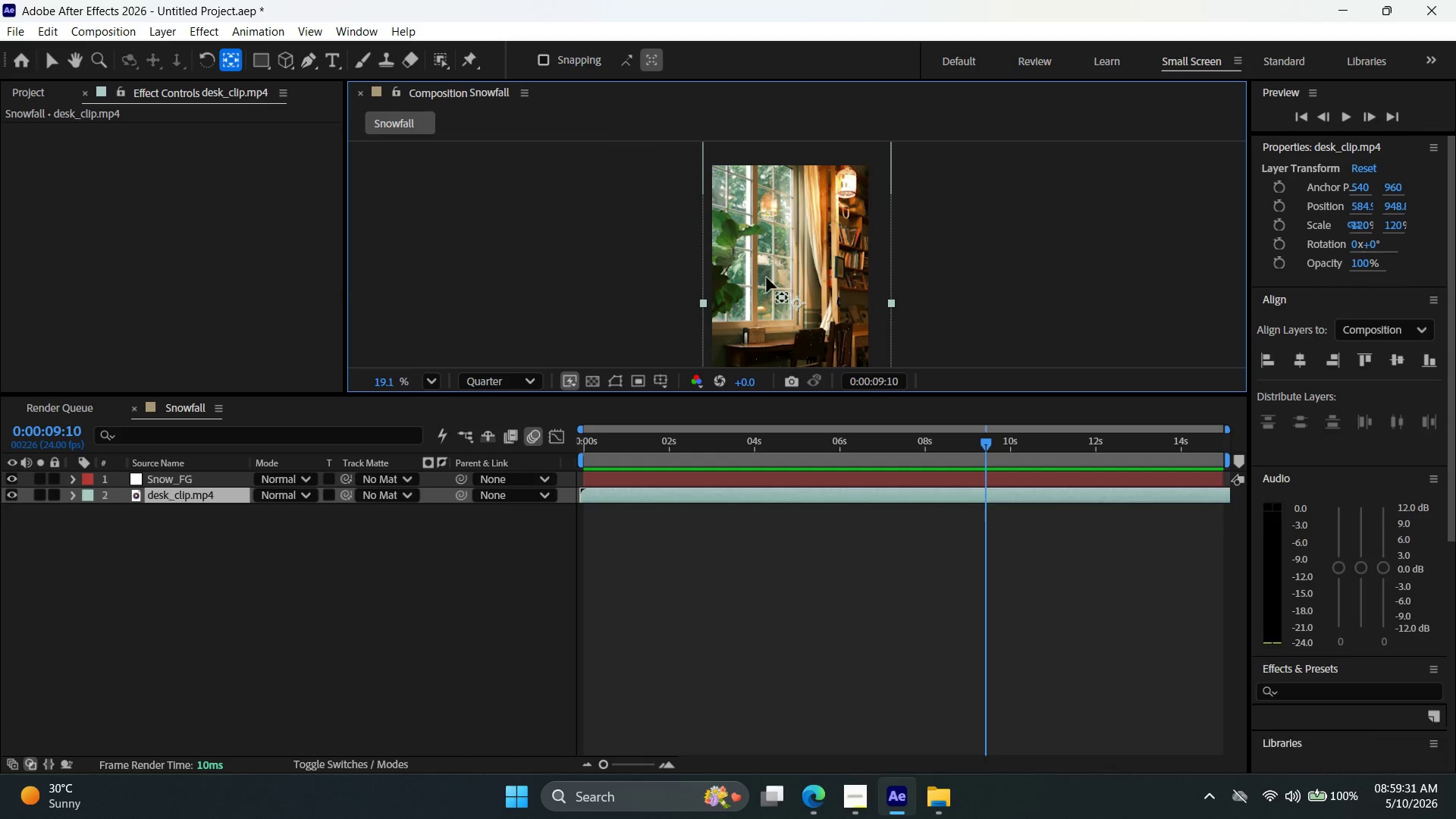 
hold_key(key=Space, duration=0.44)
 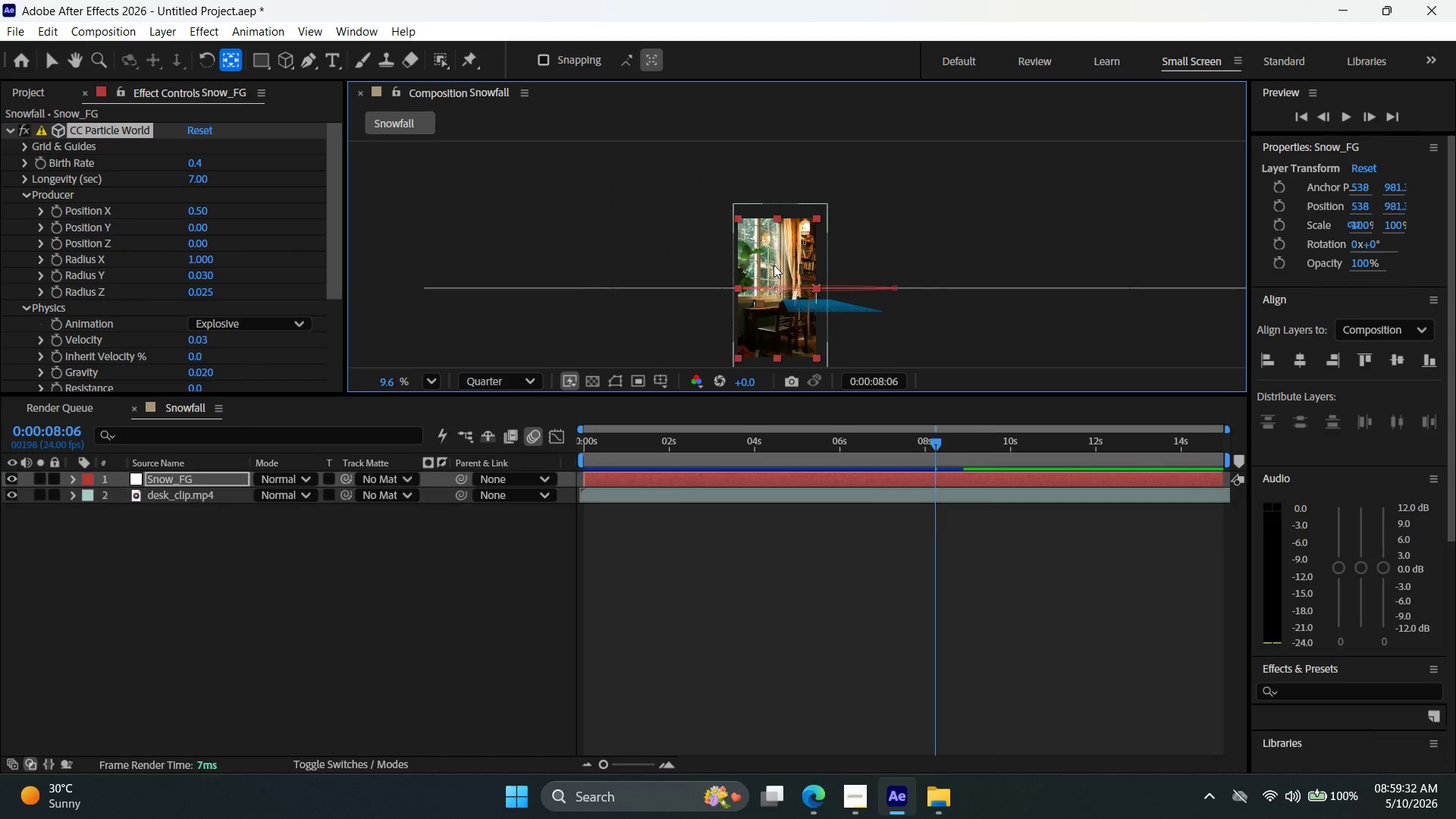 
key(Control+Z)
 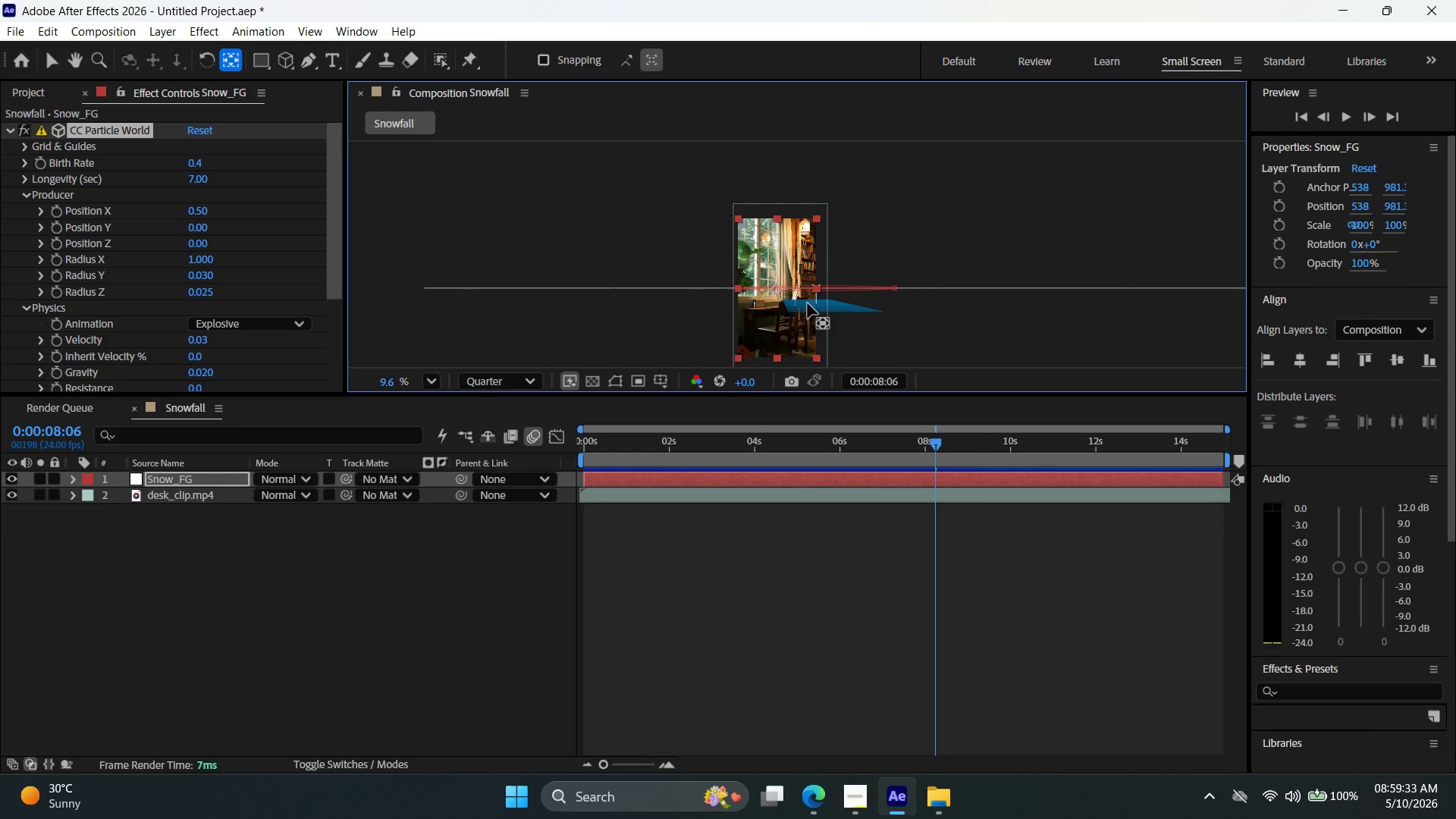 
scroll: coordinate [764, 271], scroll_direction: down, amount: 5.0
 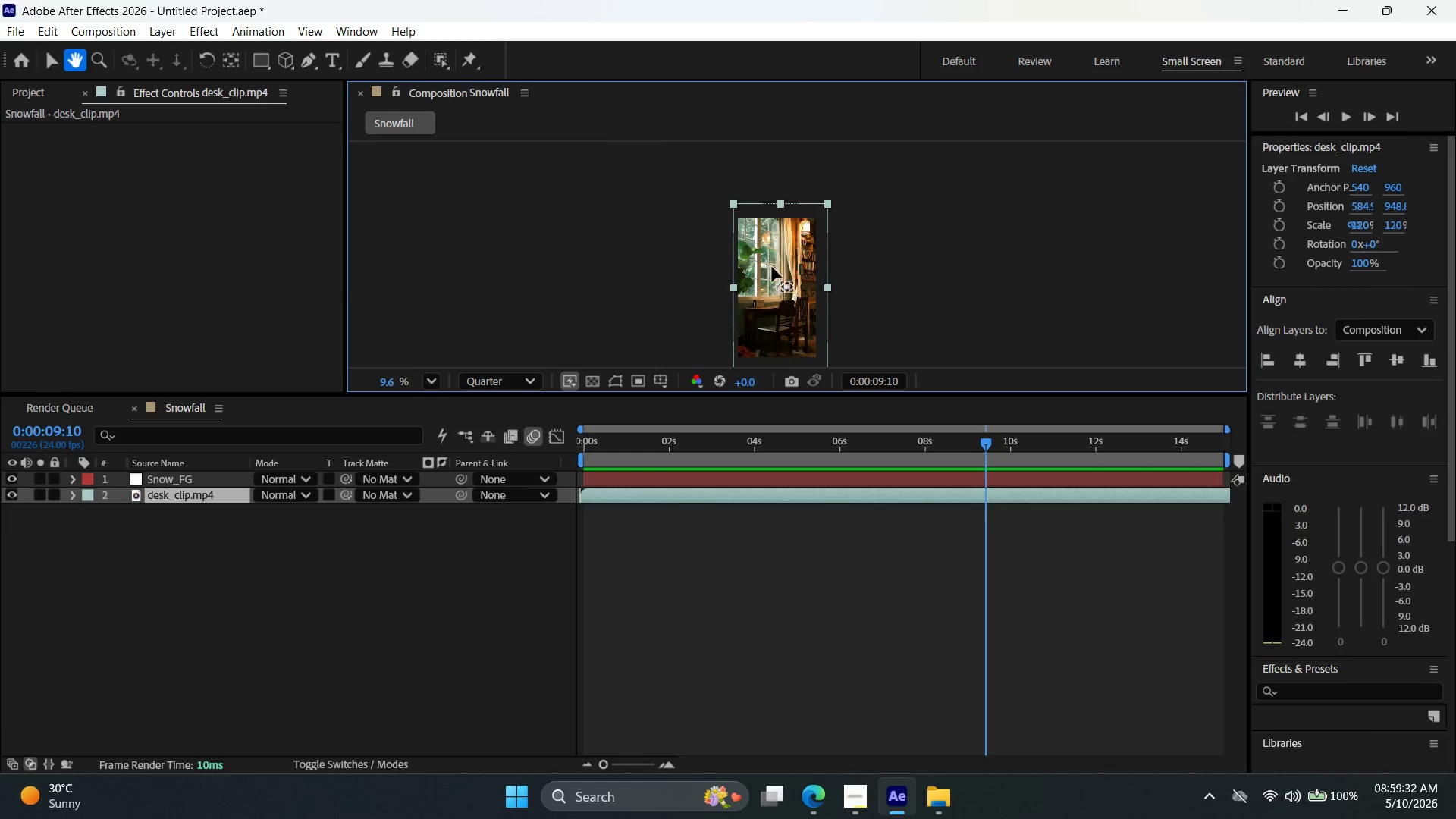 
left_click_drag(start_coordinate=[811, 309], to_coordinate=[803, 307])
 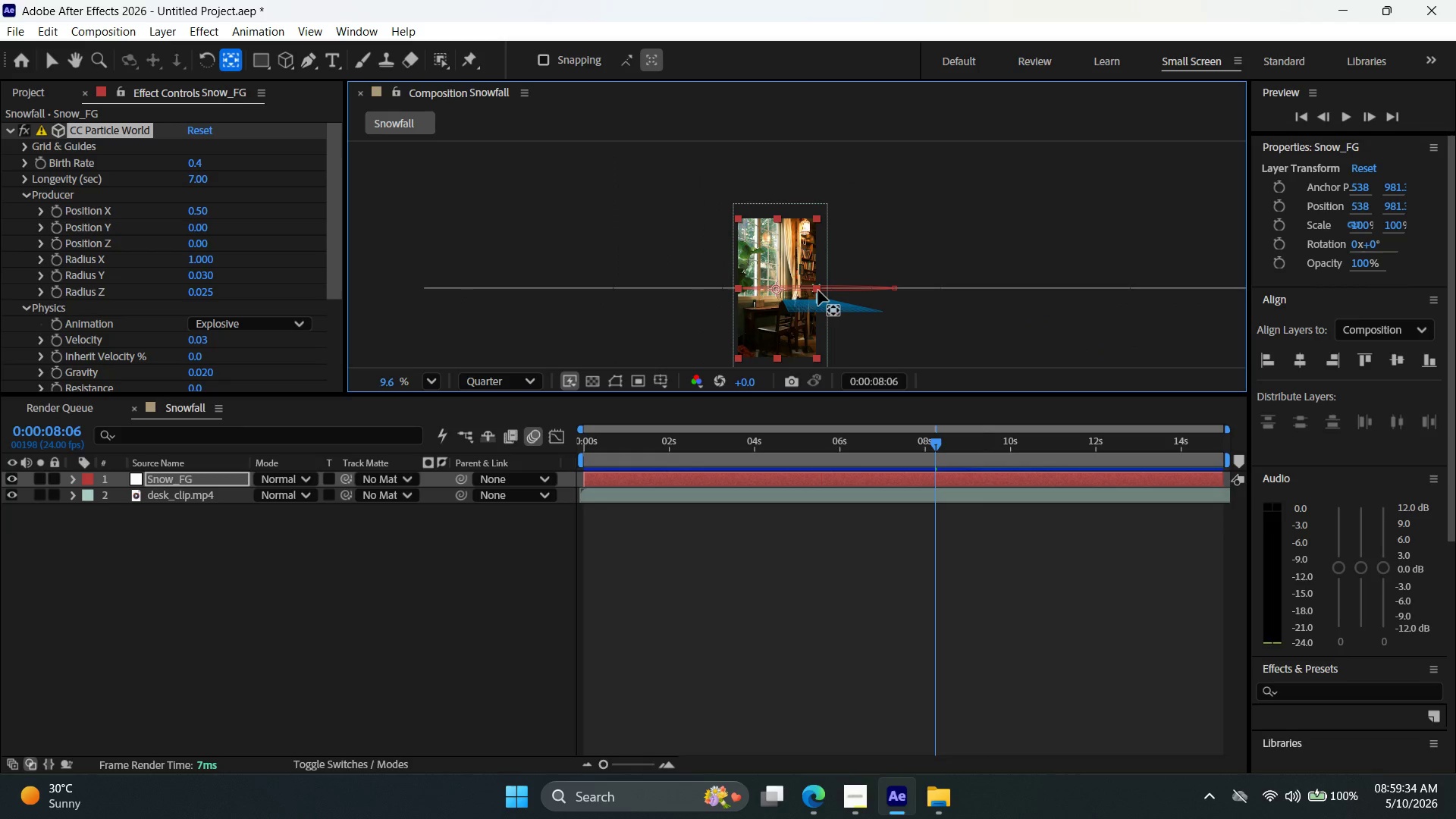 
left_click_drag(start_coordinate=[818, 290], to_coordinate=[814, 288])
 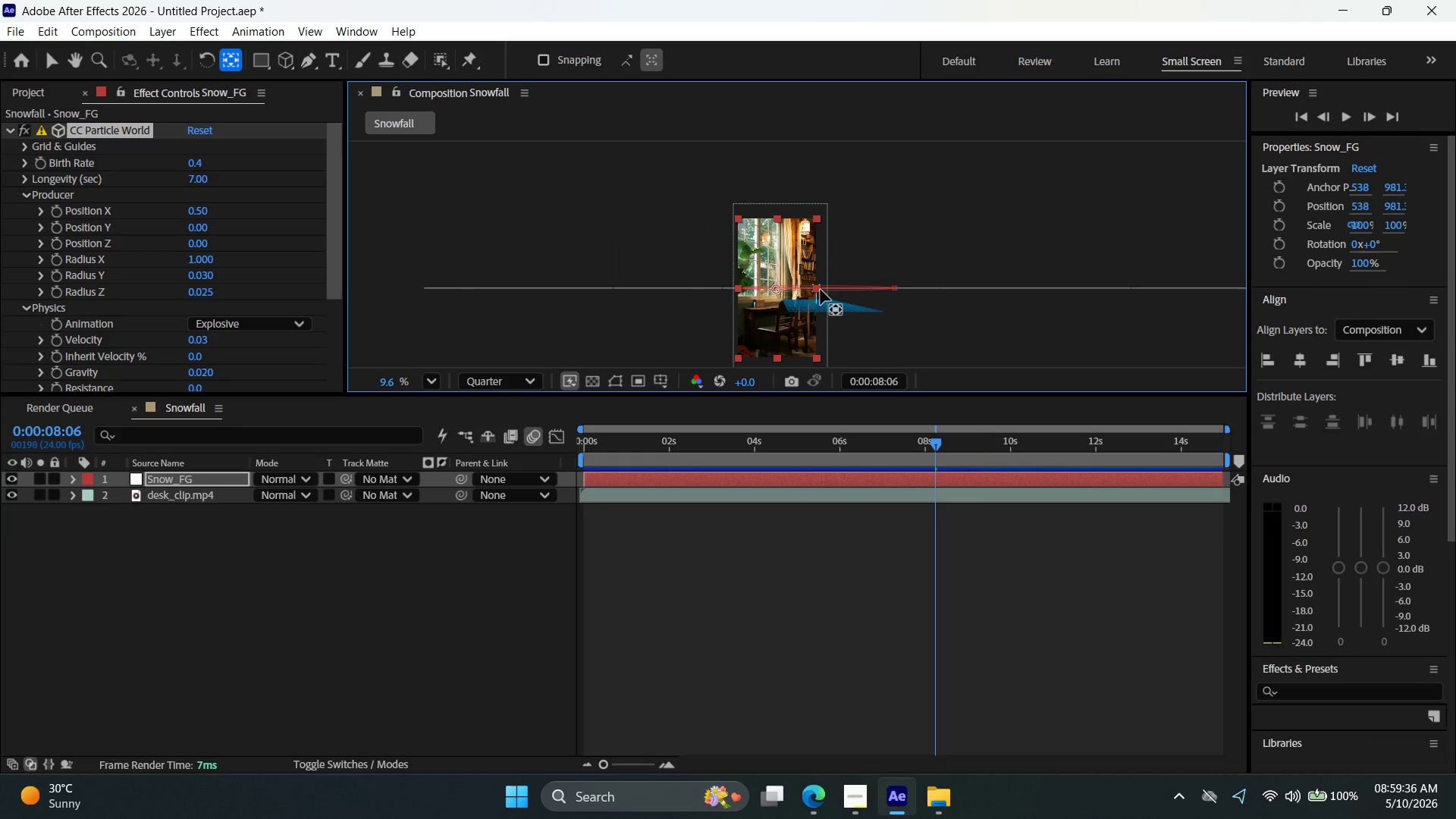 
left_click_drag(start_coordinate=[821, 290], to_coordinate=[819, 281])
 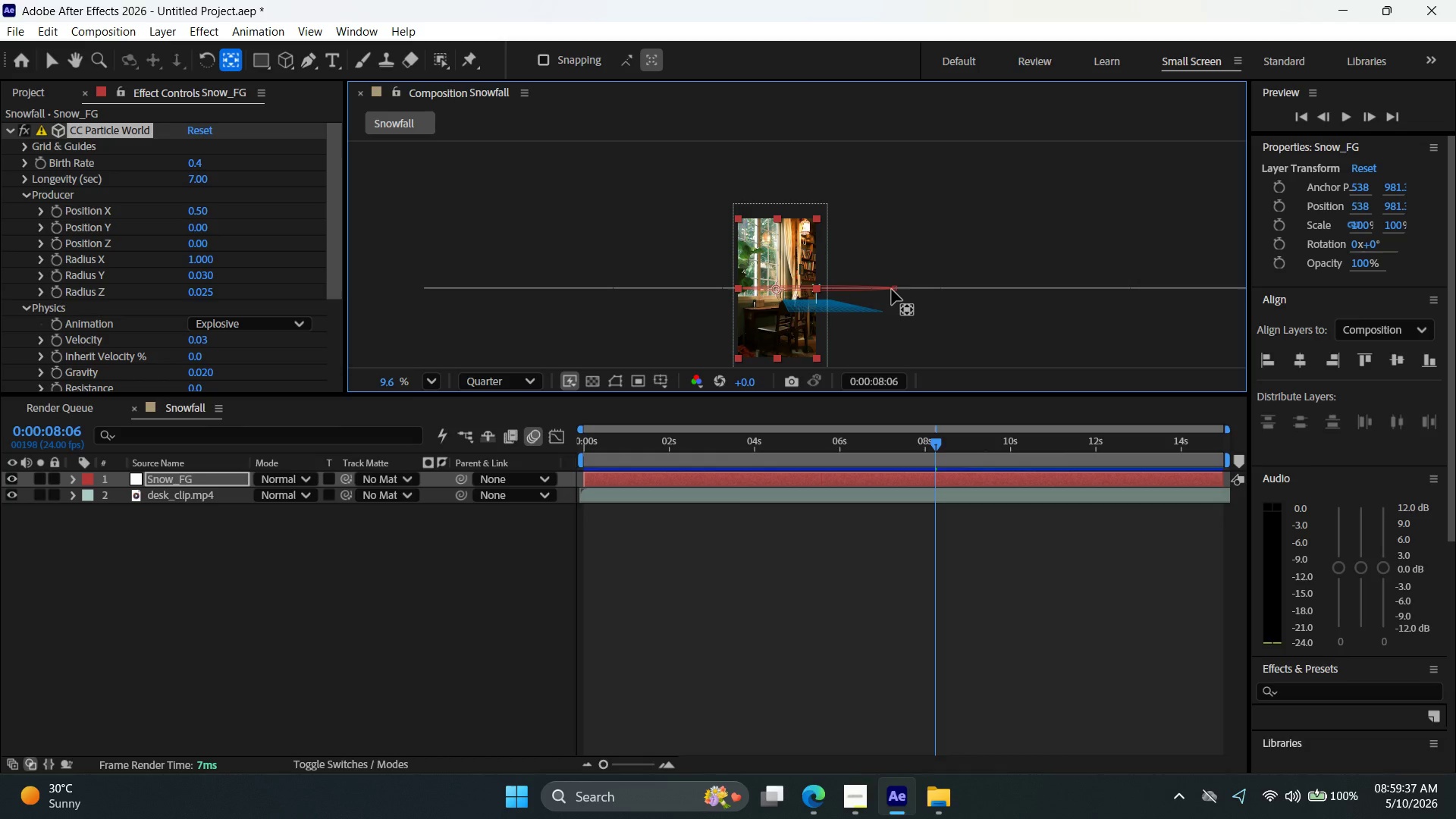 
left_click_drag(start_coordinate=[893, 289], to_coordinate=[878, 289])
 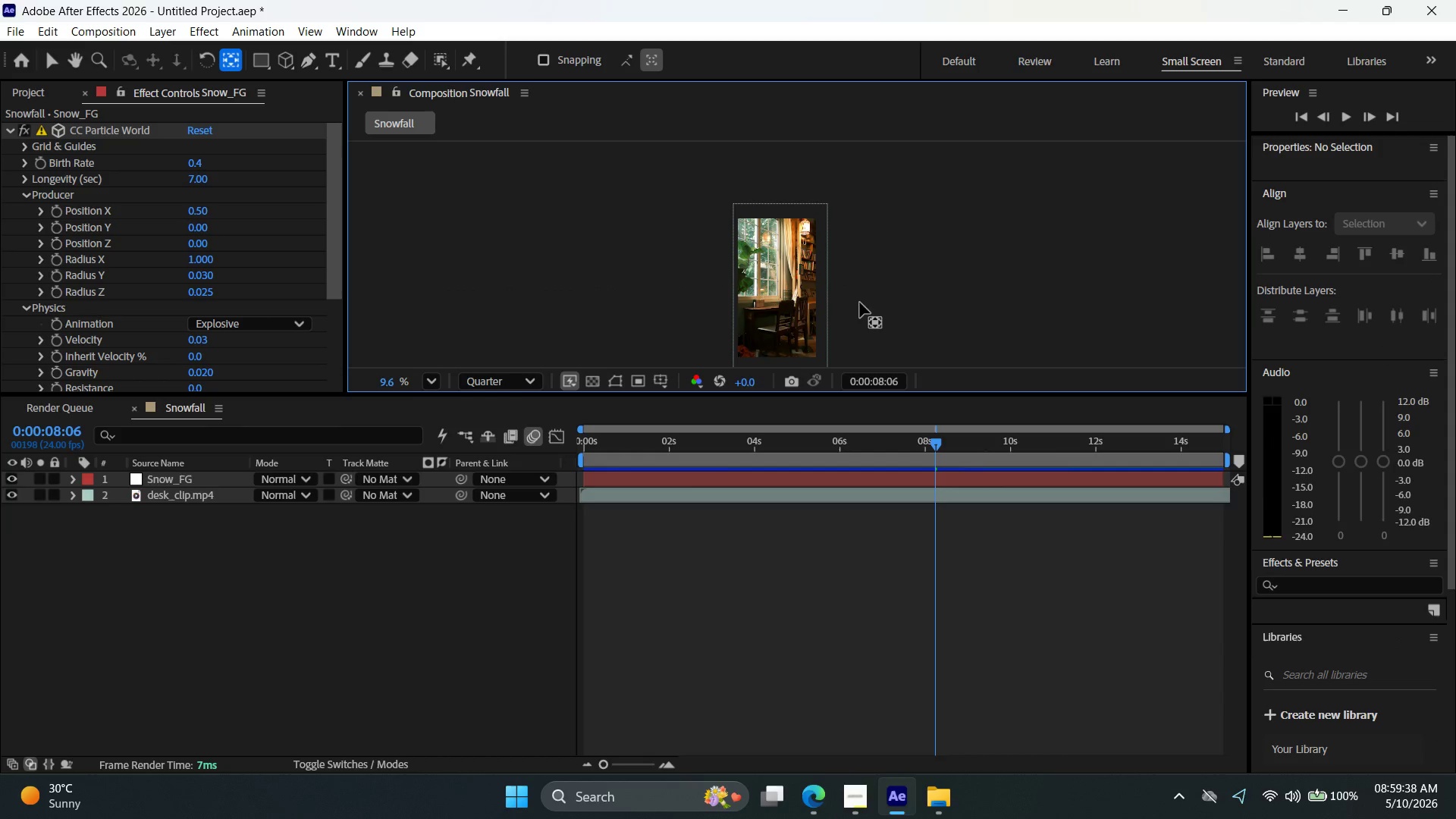 
key(Control+Z)
 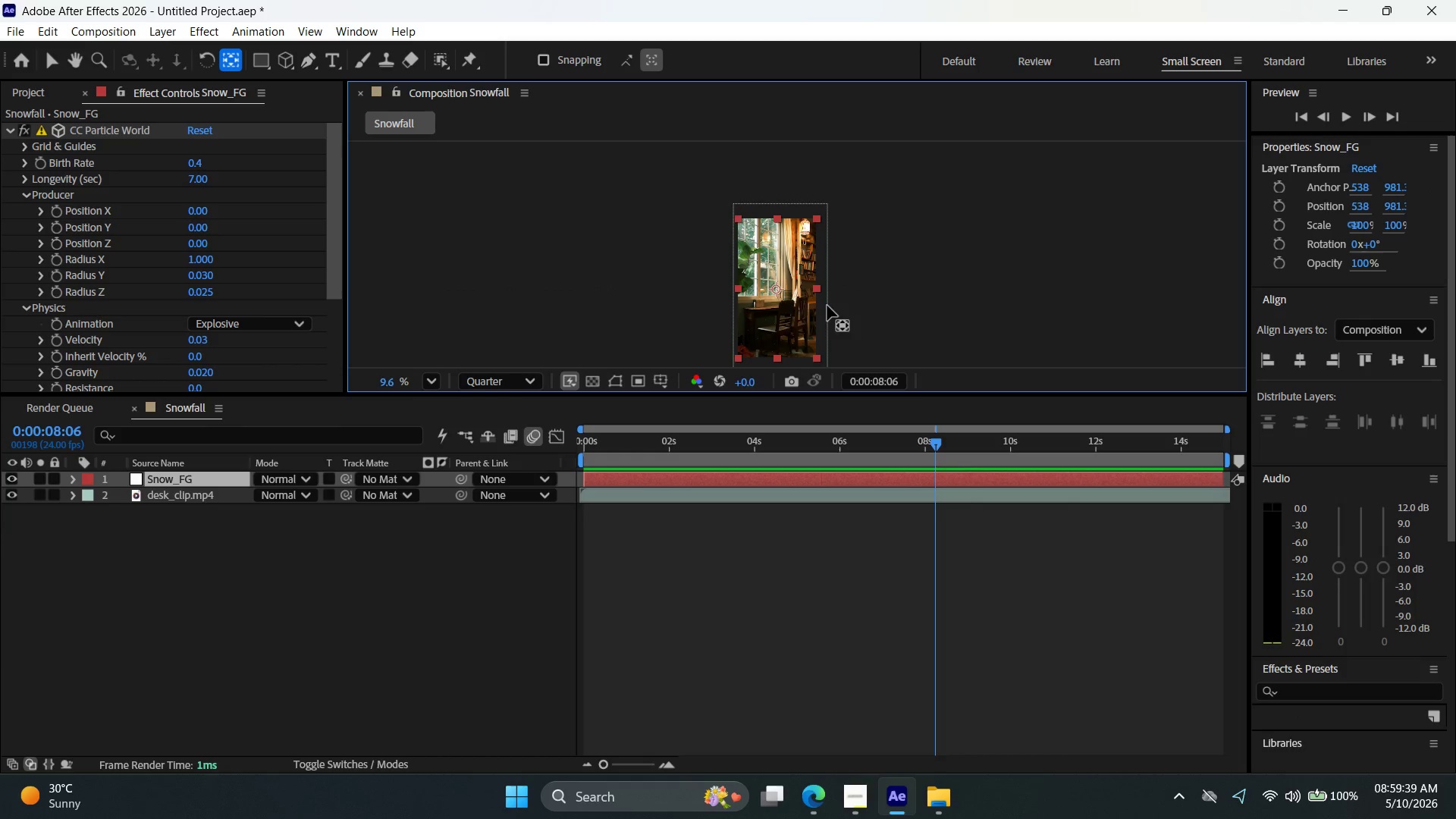 
key(Control+Shift+Z)
 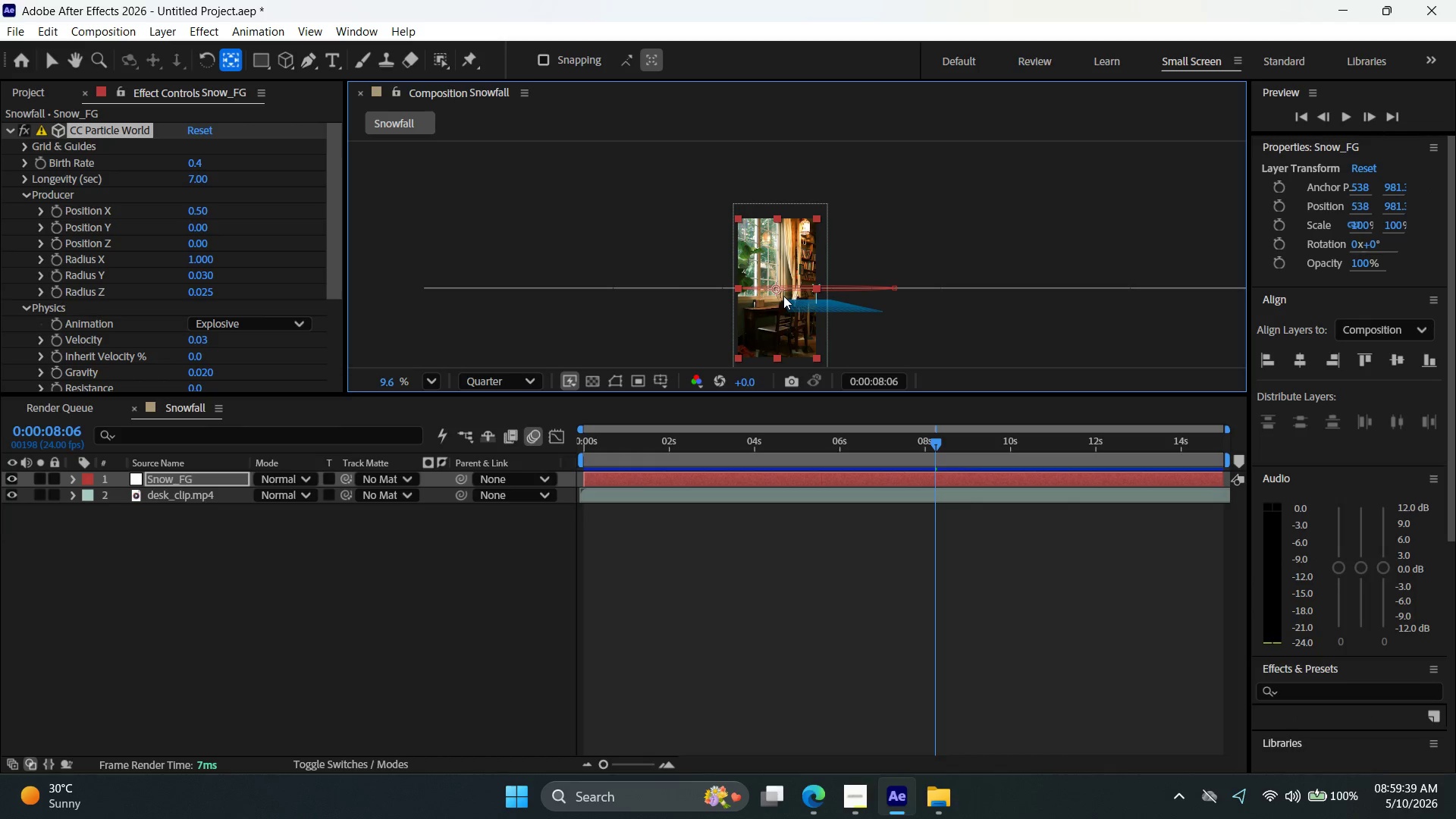 
key(Control+Shift+Z)
 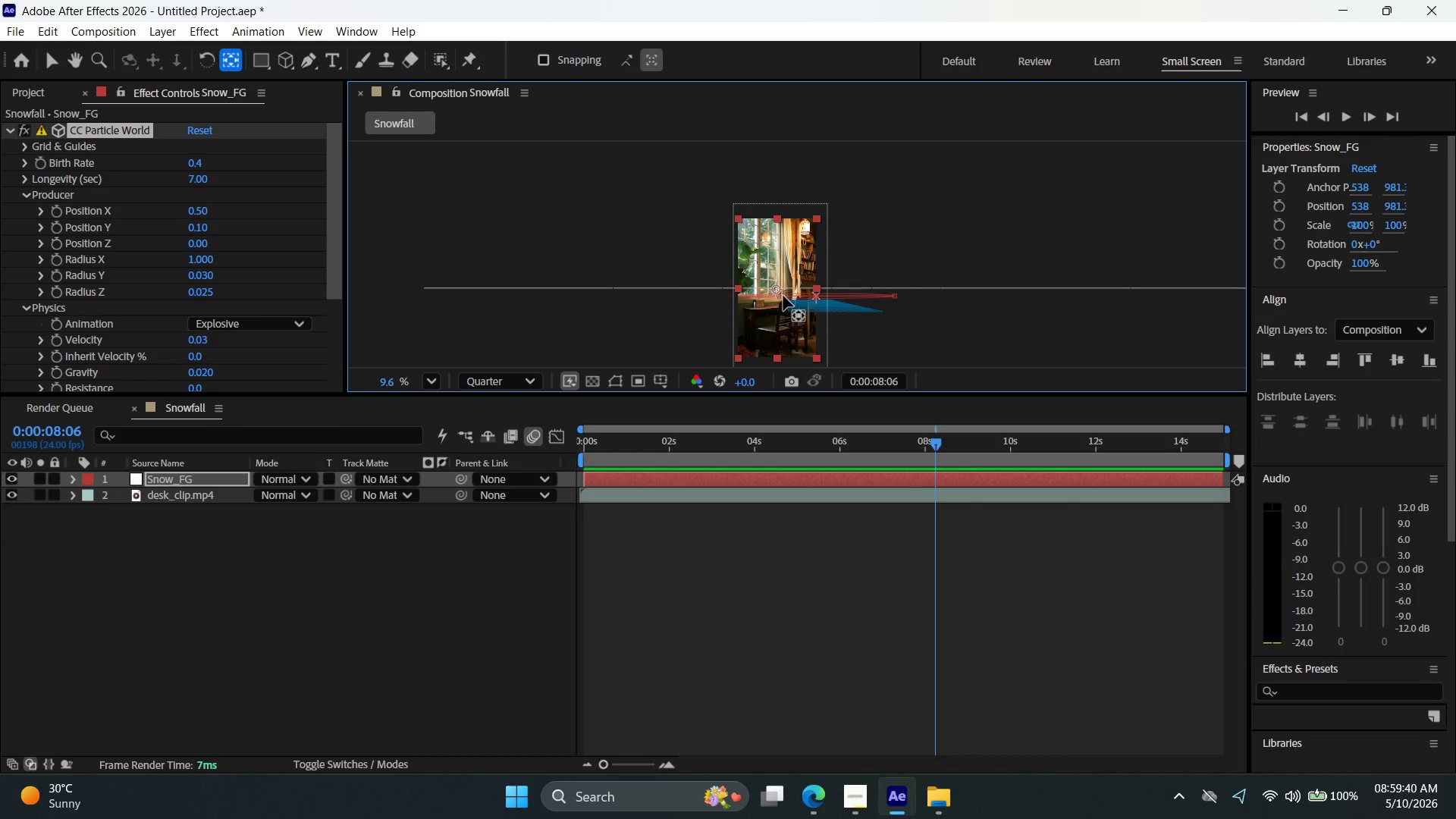 
key(Control+Shift+Z)
 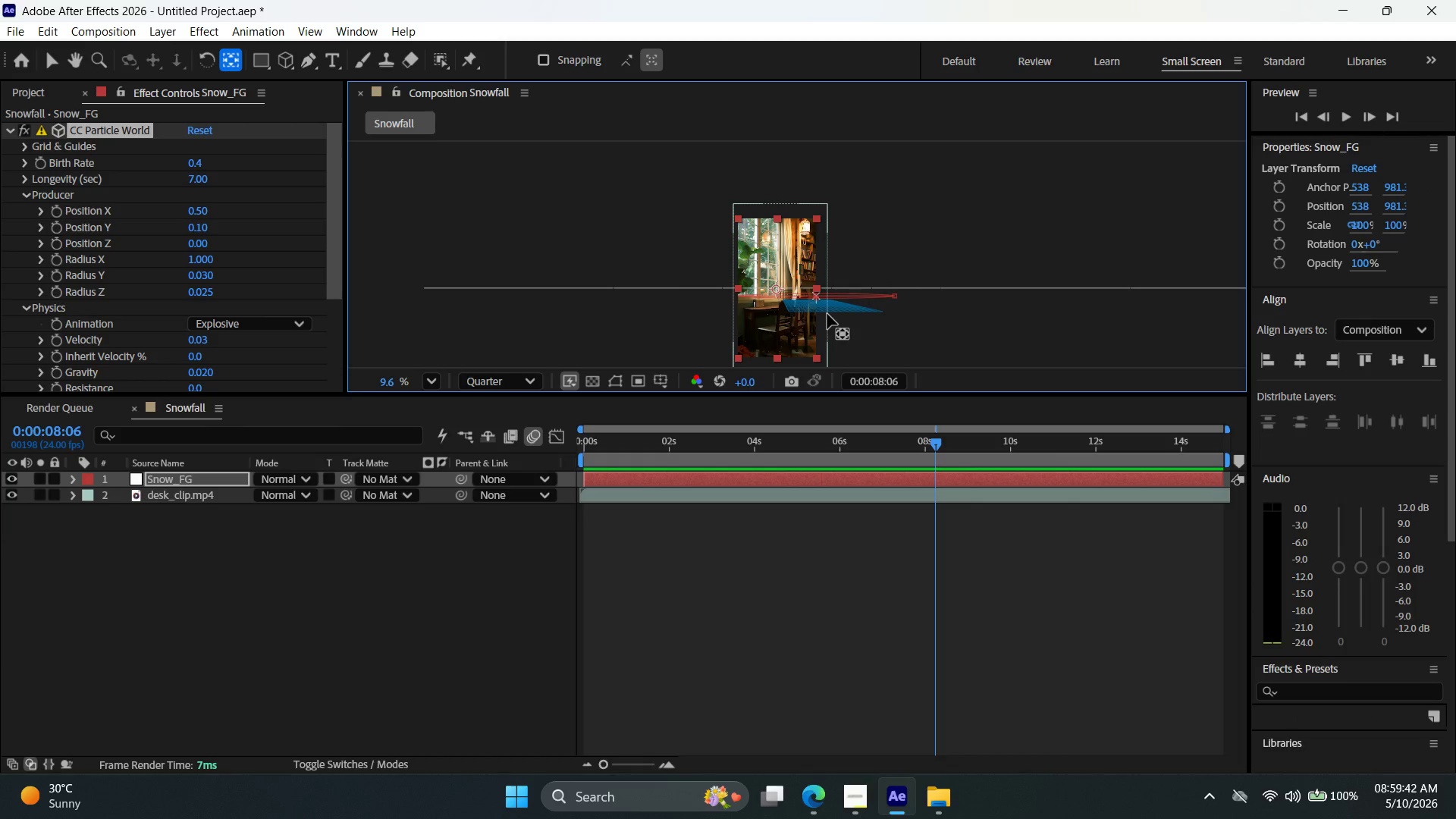 
left_click_drag(start_coordinate=[827, 314], to_coordinate=[816, 315])
 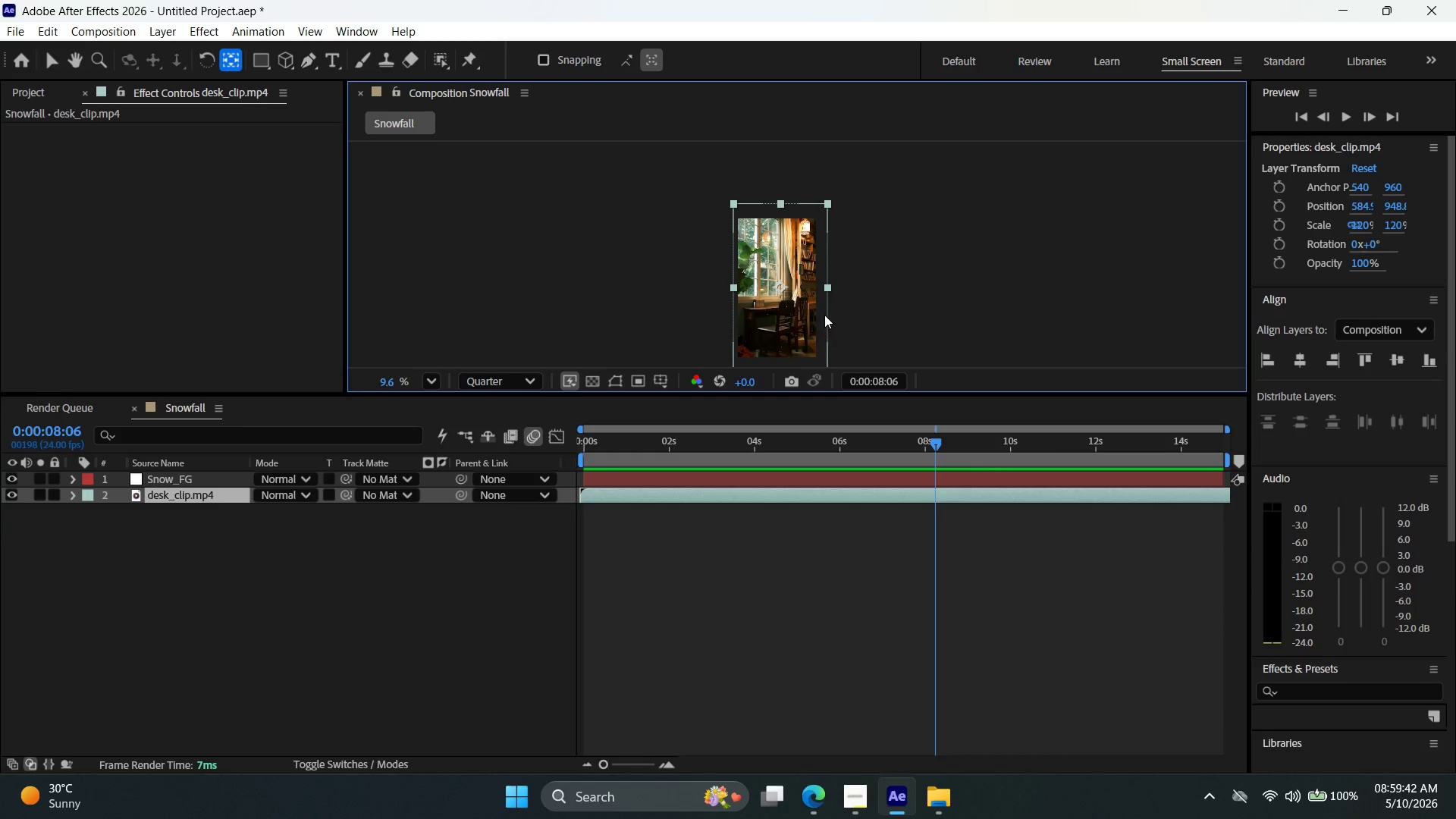 
key(Control+Z)
 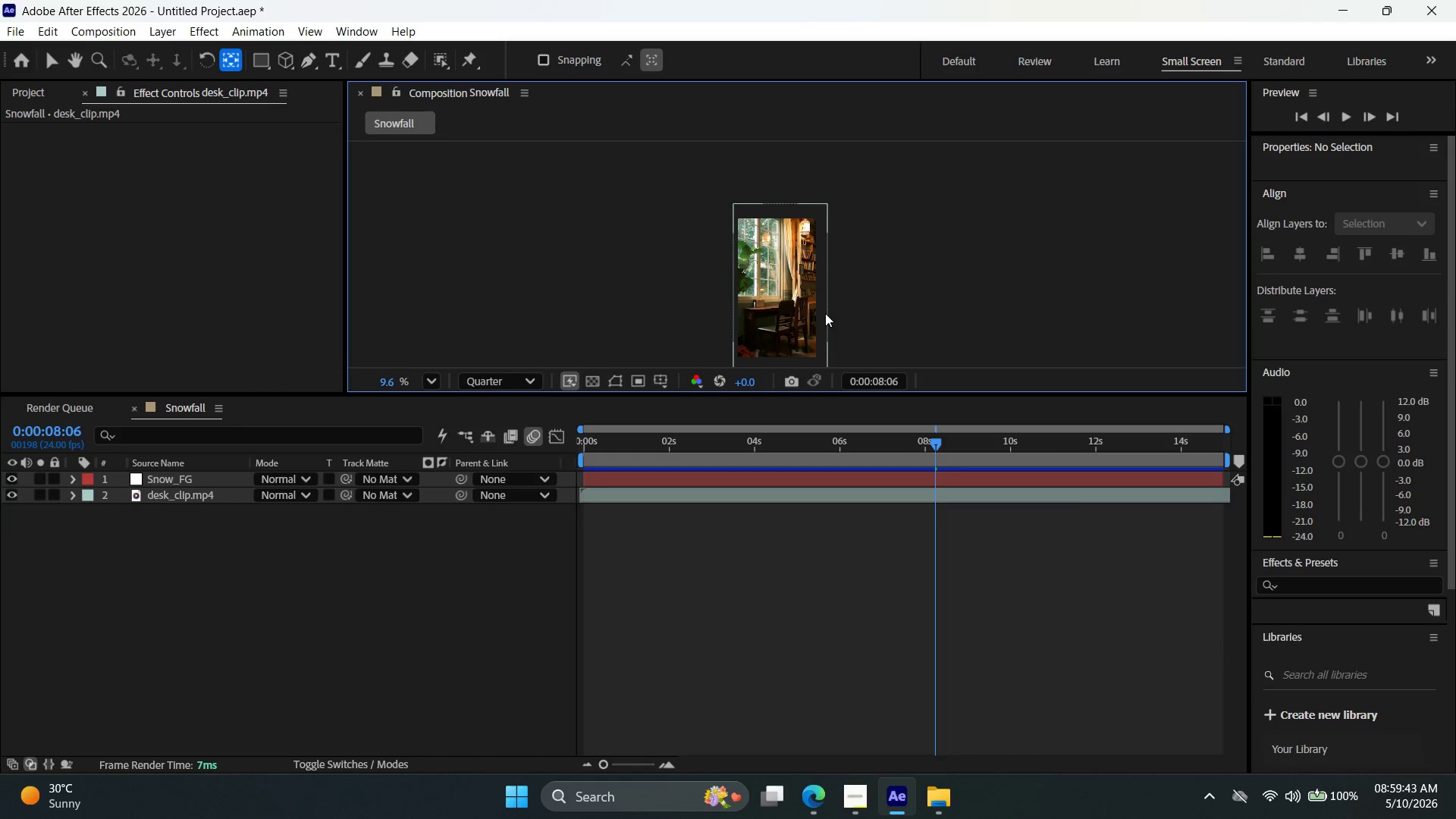 
key(Control+Shift+Z)
 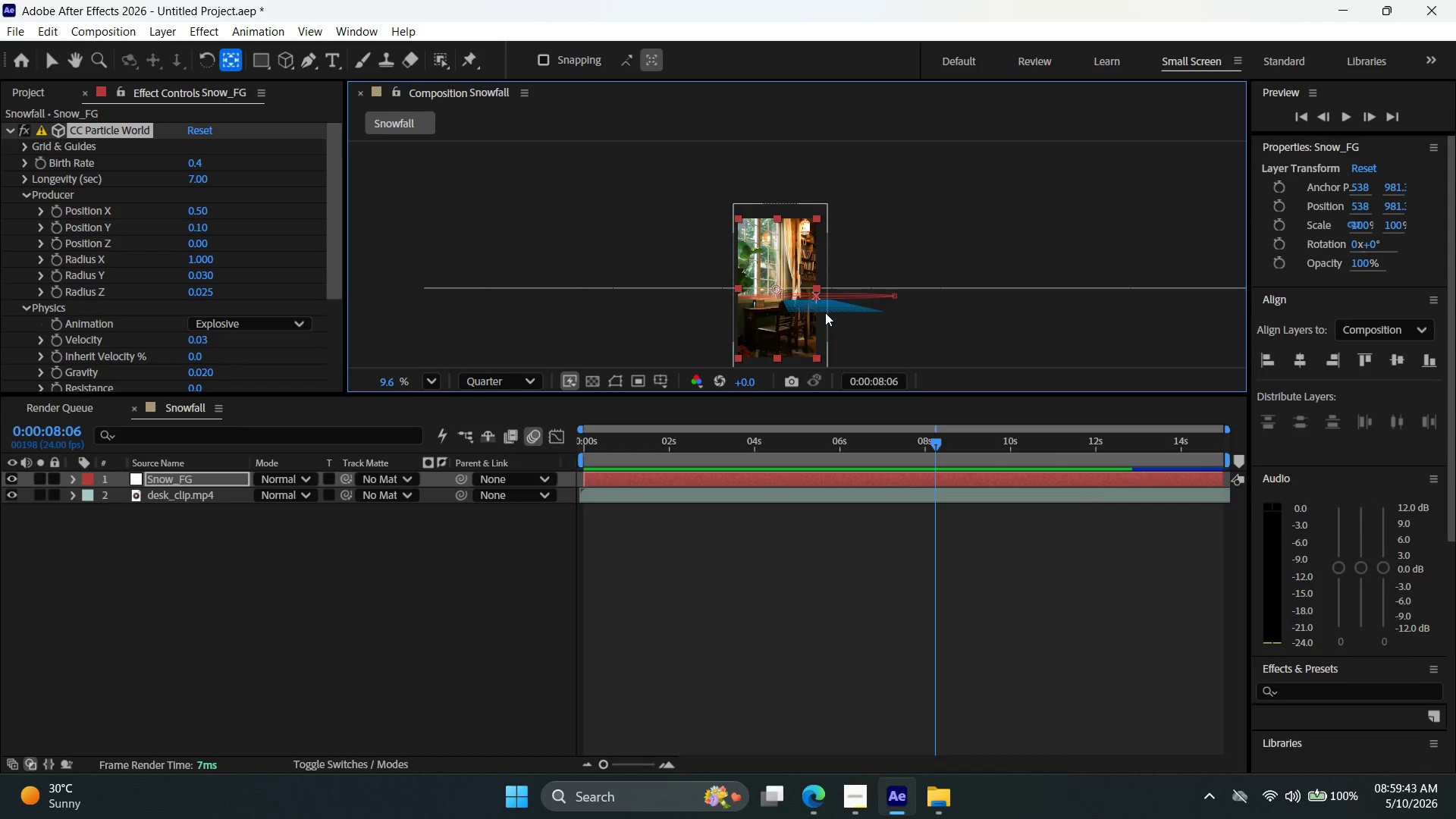 
key(Control+Shift+Z)
 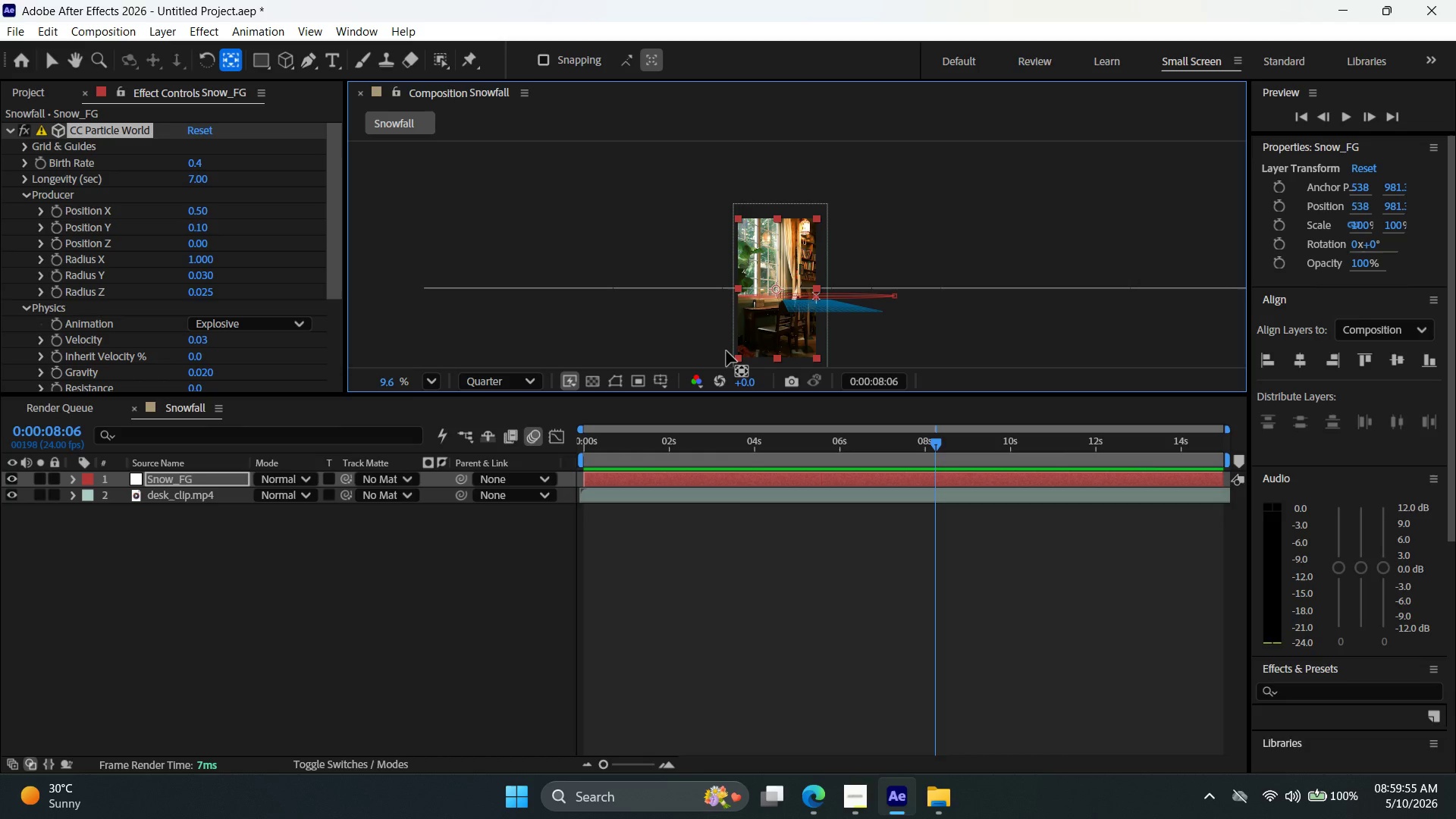 
wait(17.19)
 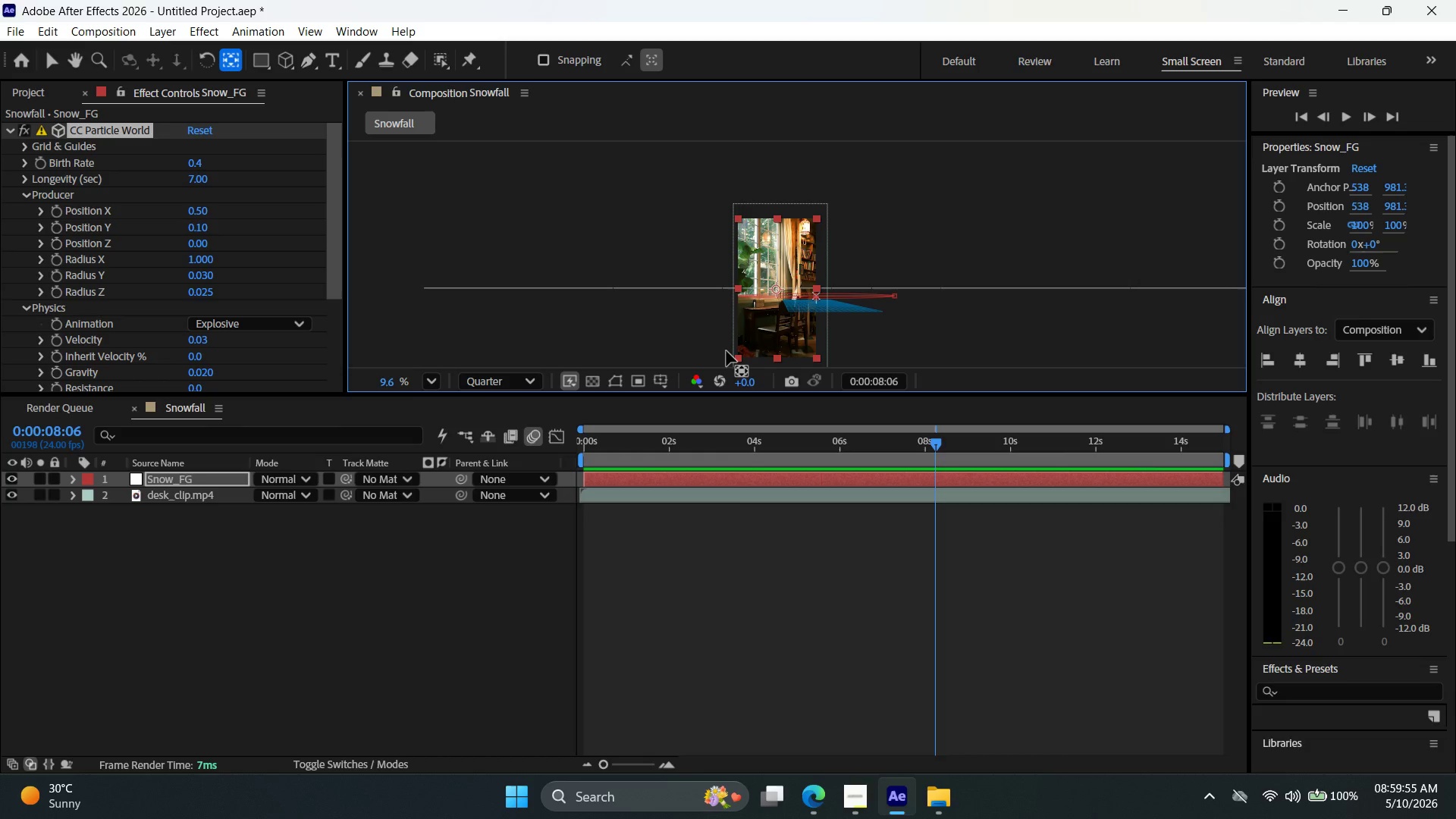 
left_click([306, 26])
 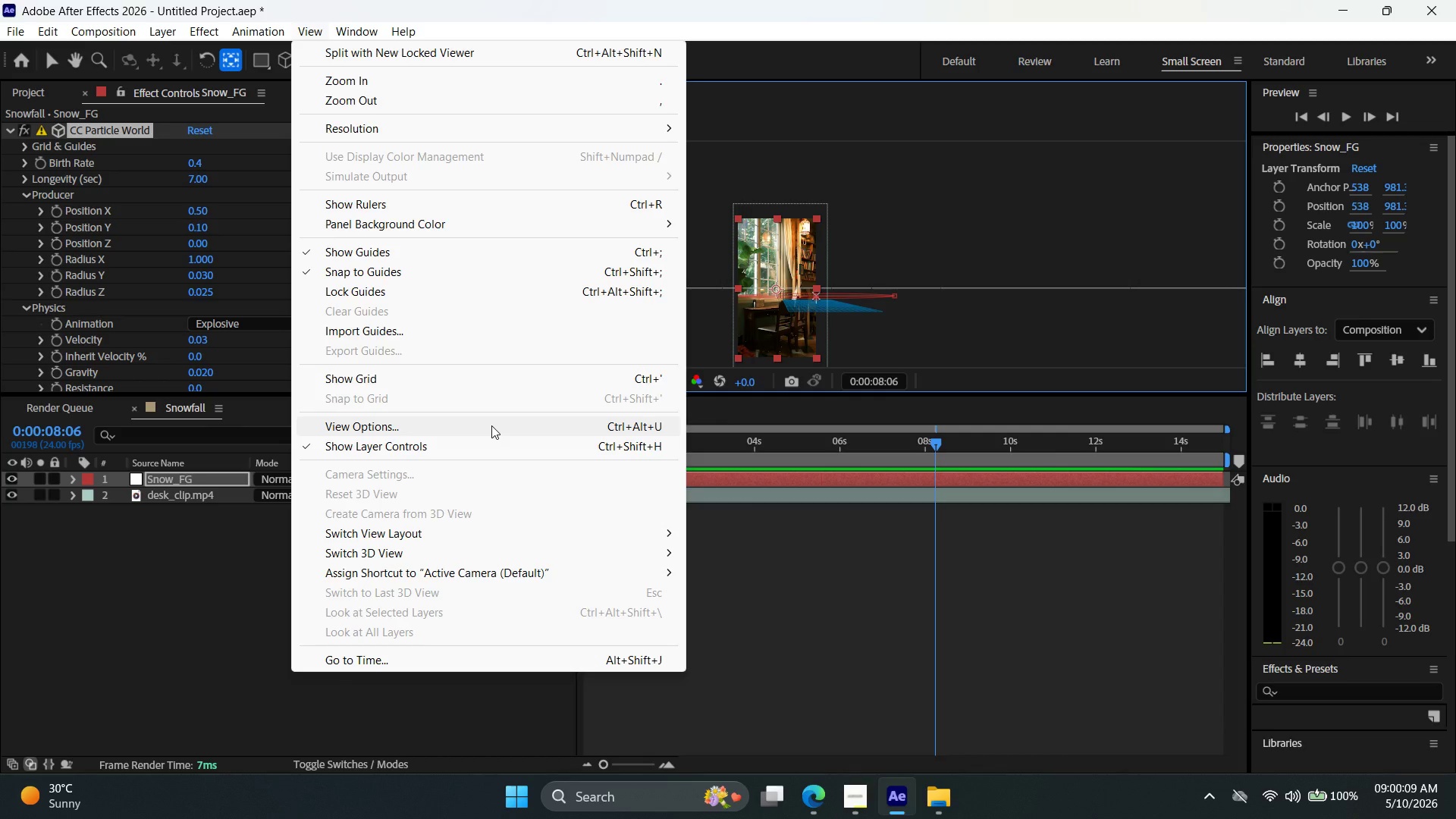 
wait(13.86)
 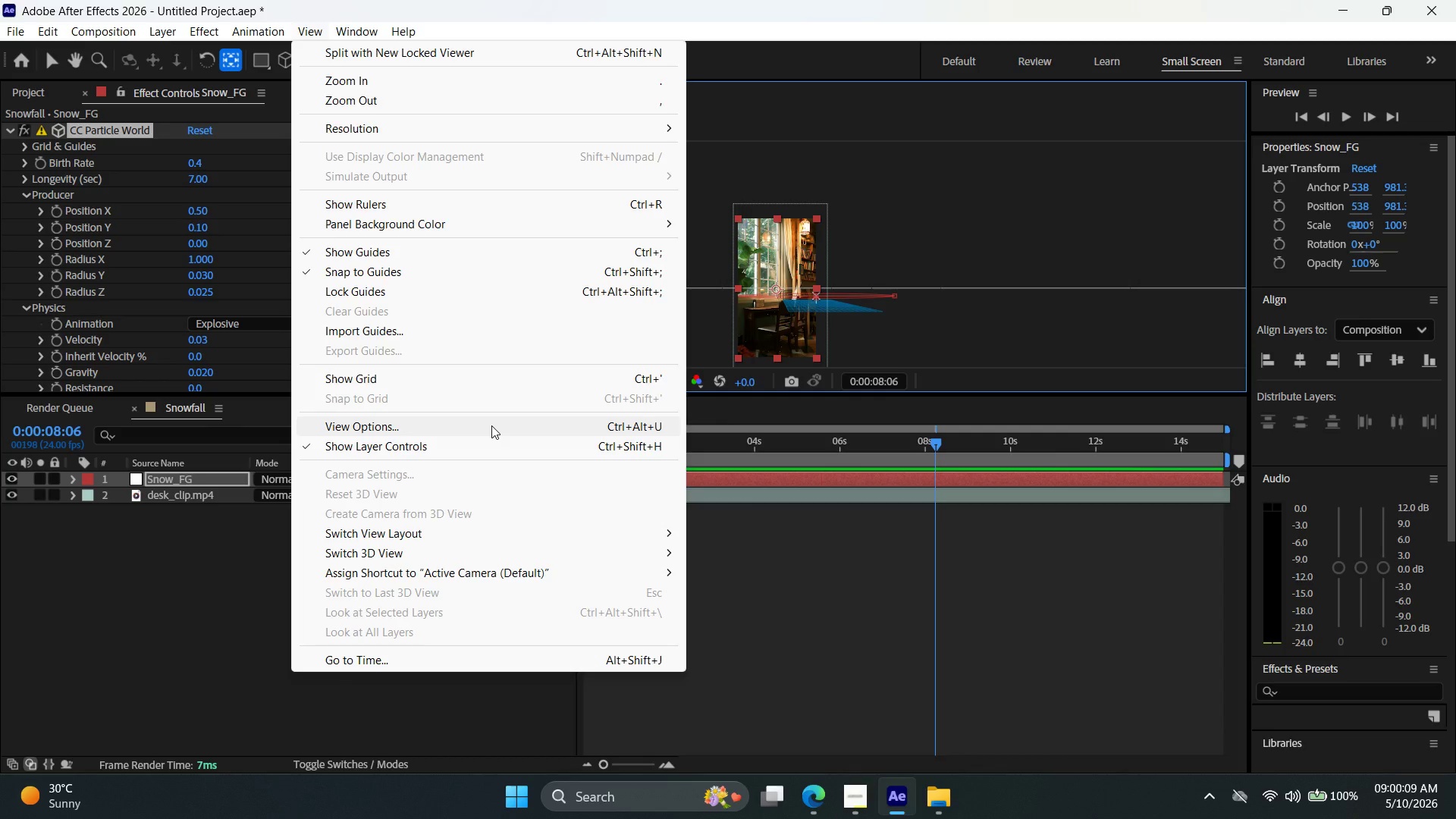 
left_click([562, 448])
 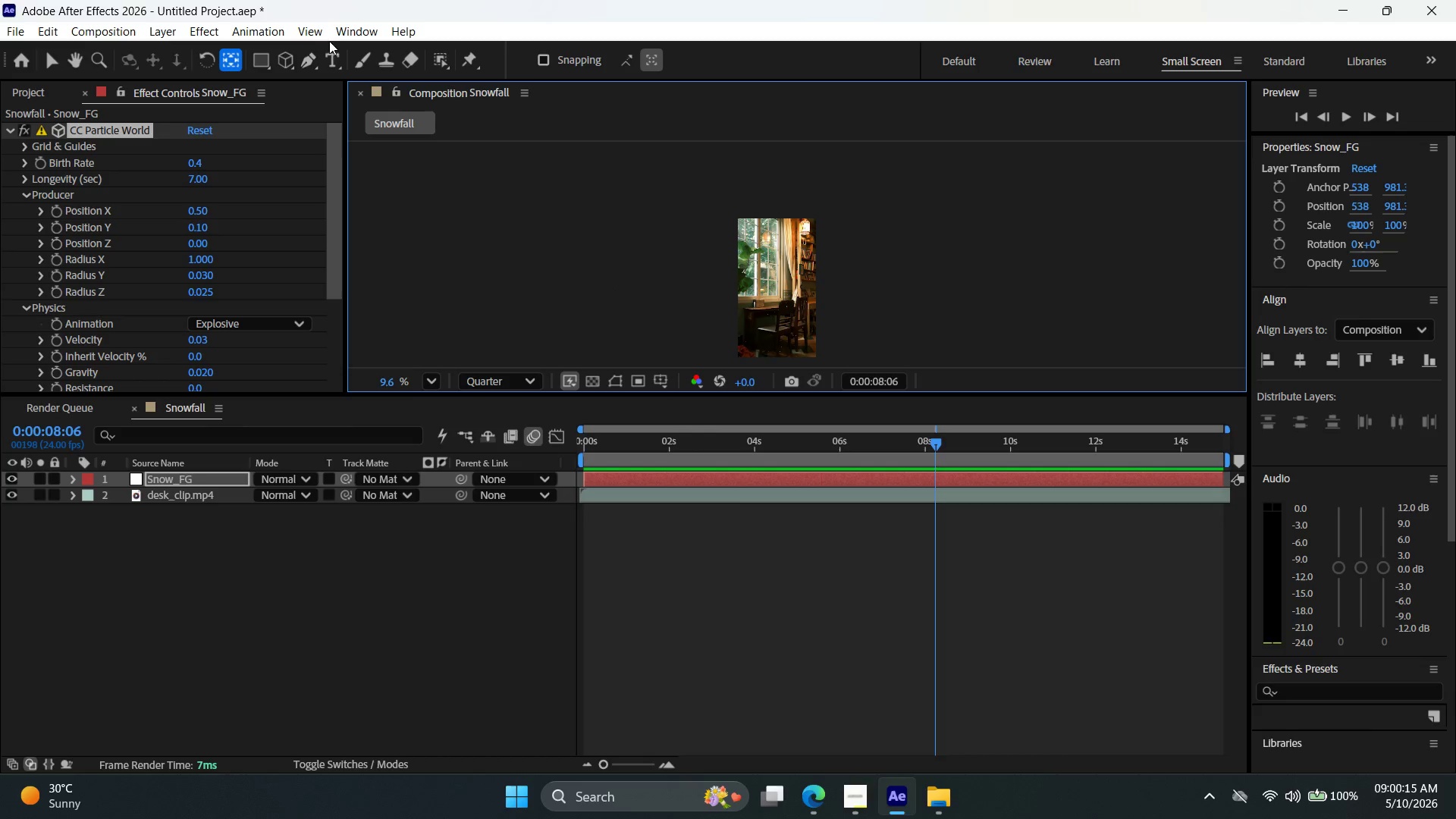 
left_click([315, 34])
 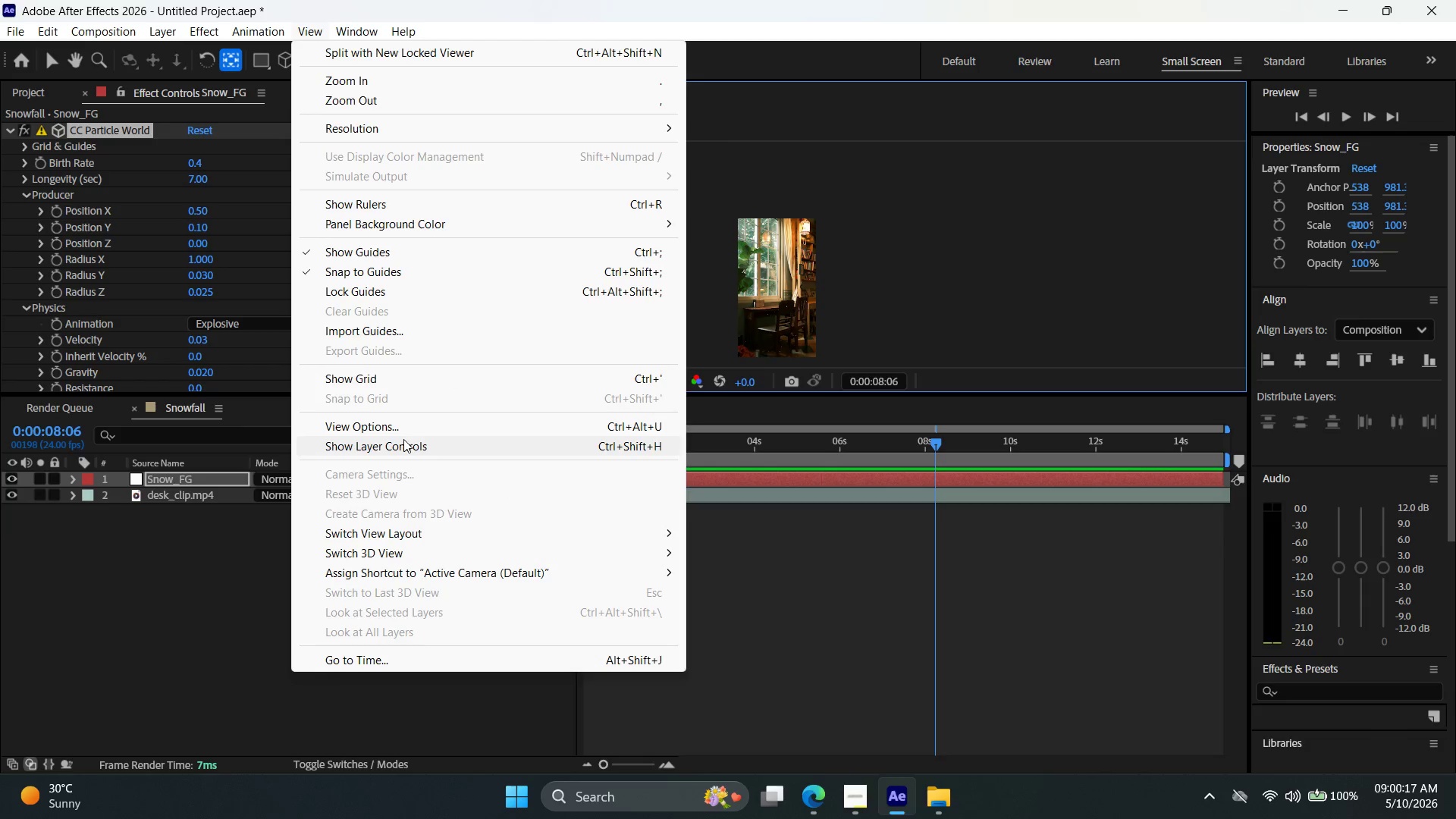 
left_click([407, 449])
 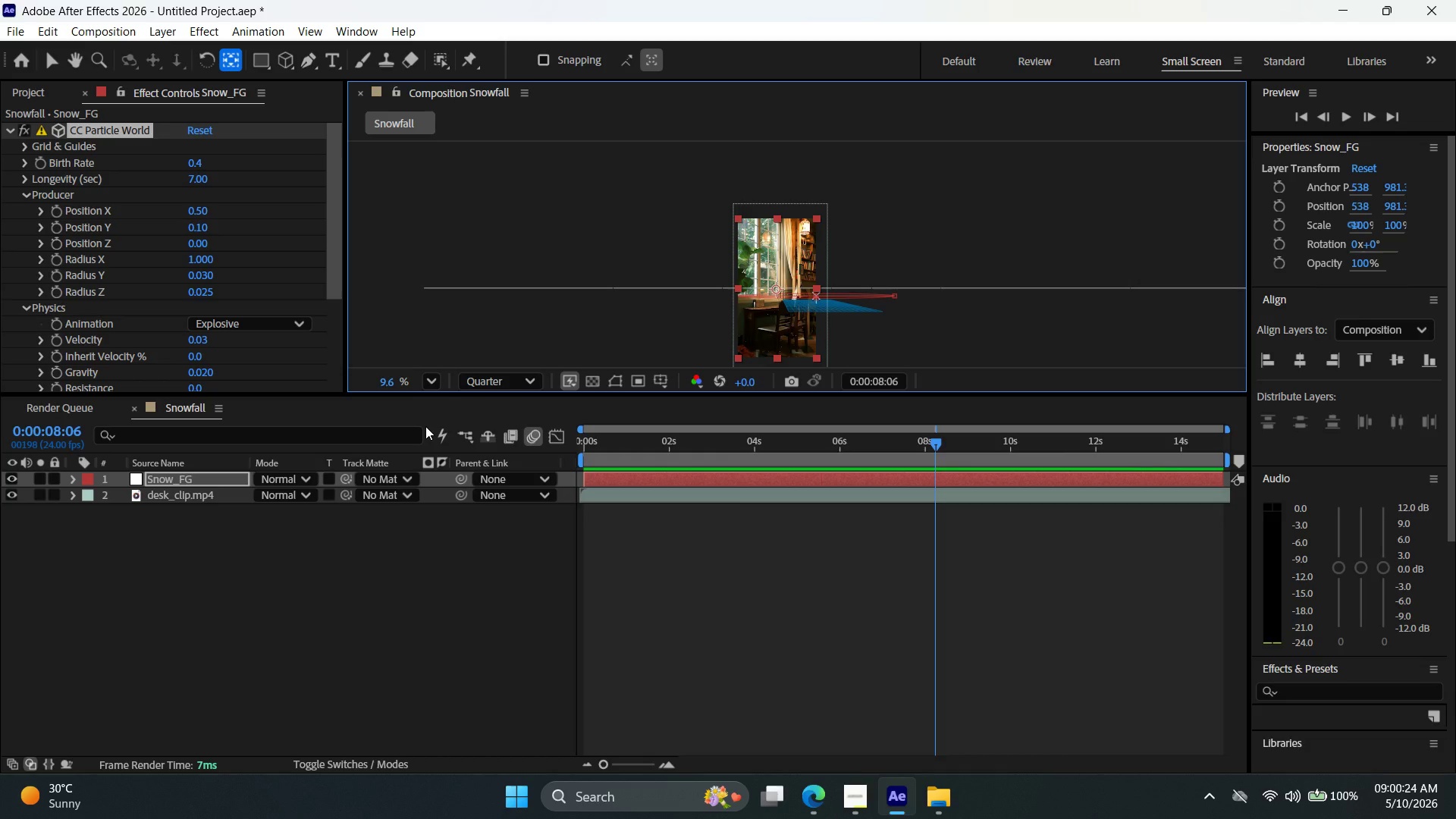 
wait(12.23)
 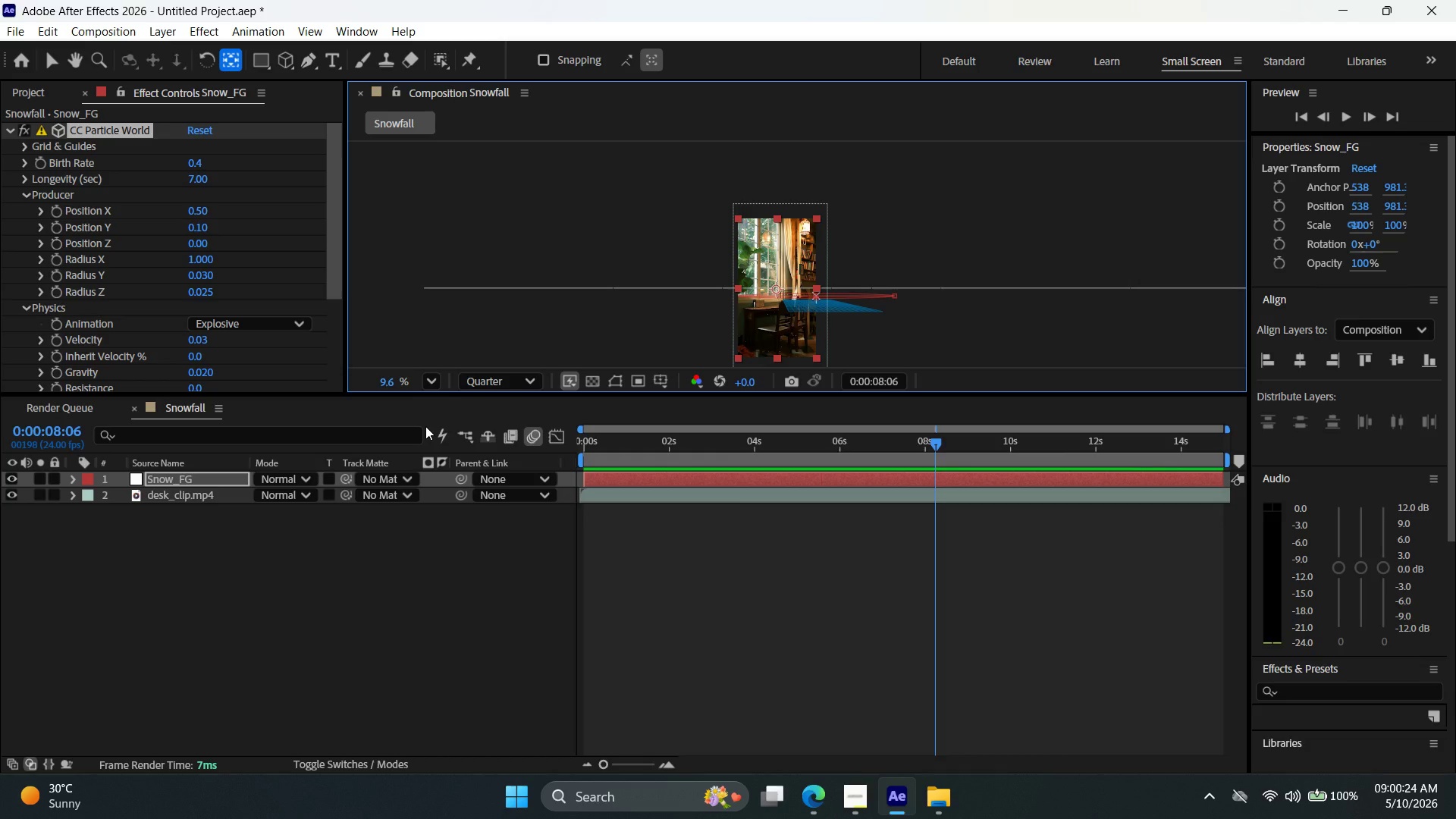 
hold_key(key=AltLeft, duration=0.62)
scroll: coordinate [855, 312], scroll_direction: up, amount: 8.0
 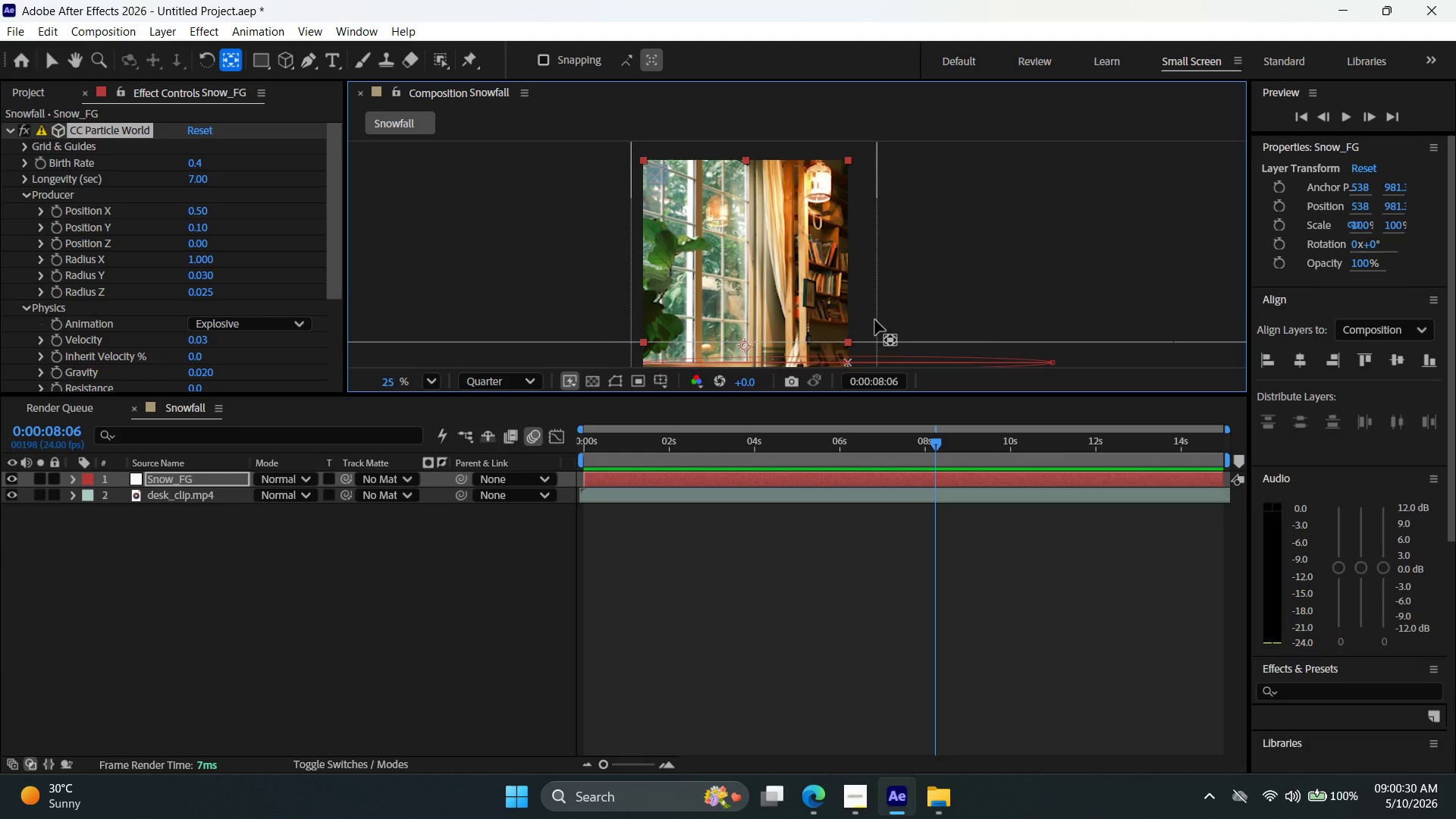 
hold_key(key=Space, duration=1.01)
 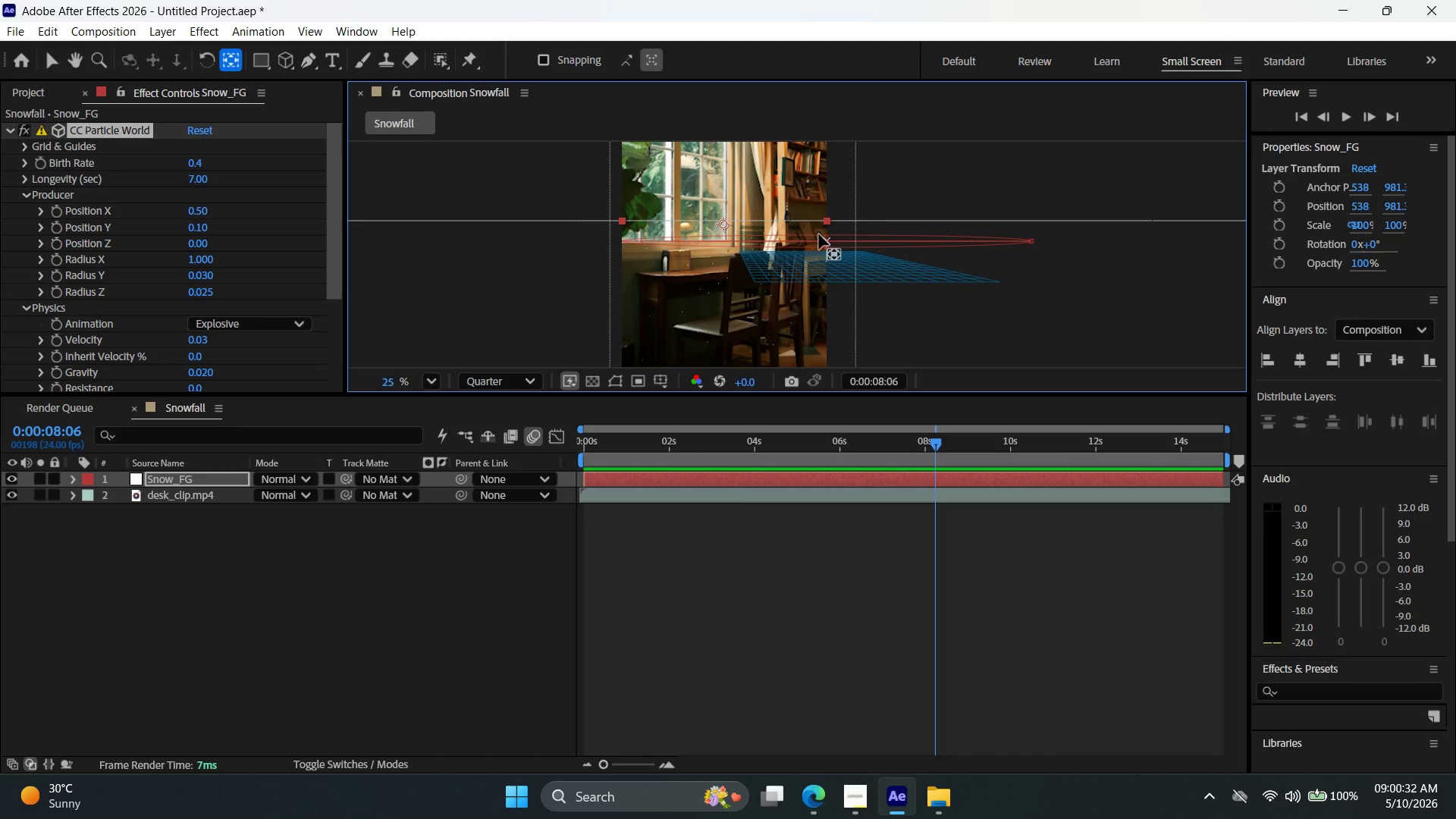 
left_click_drag(start_coordinate=[933, 301], to_coordinate=[912, 180])
 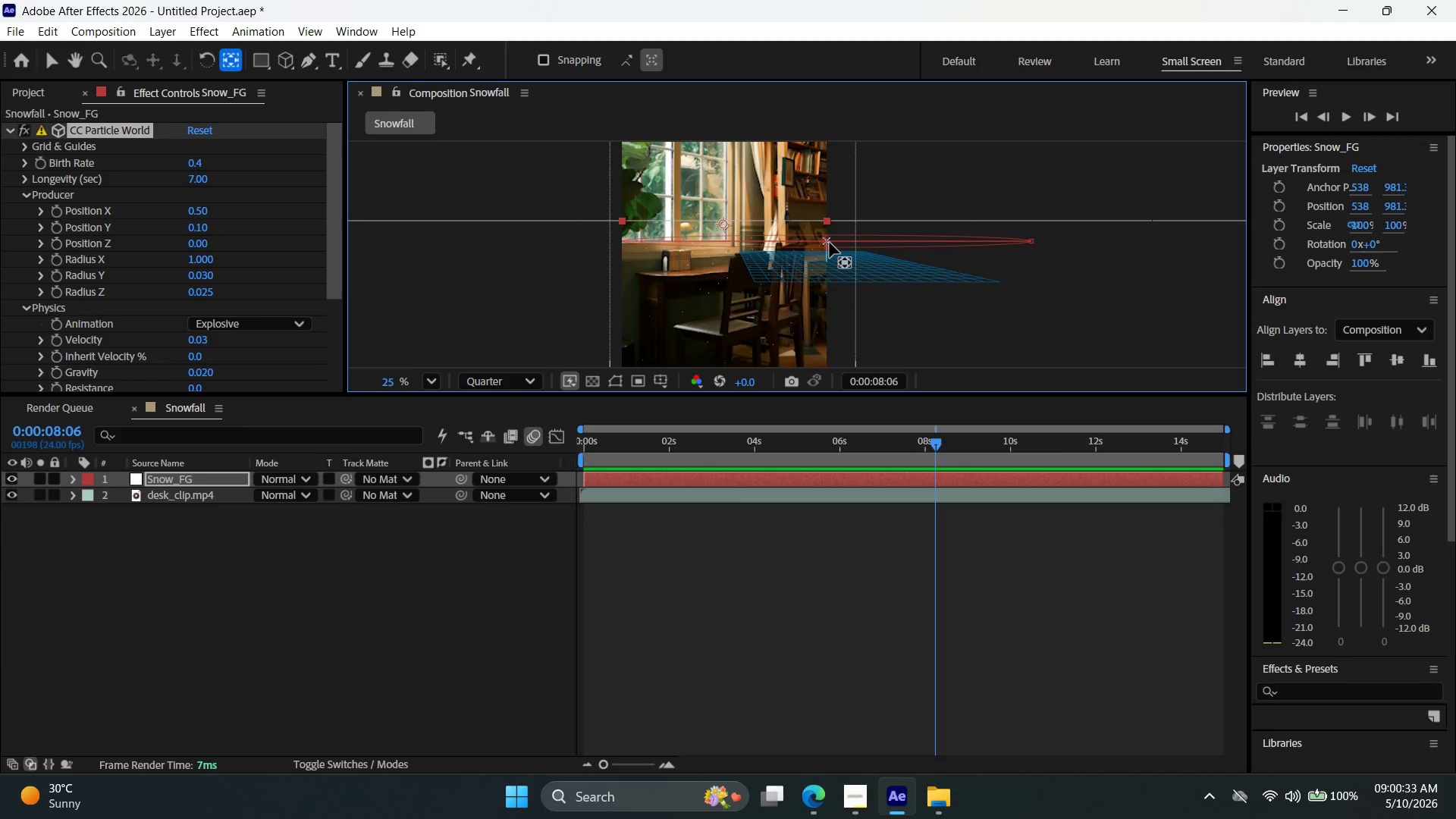 
left_click_drag(start_coordinate=[830, 243], to_coordinate=[821, 243])
 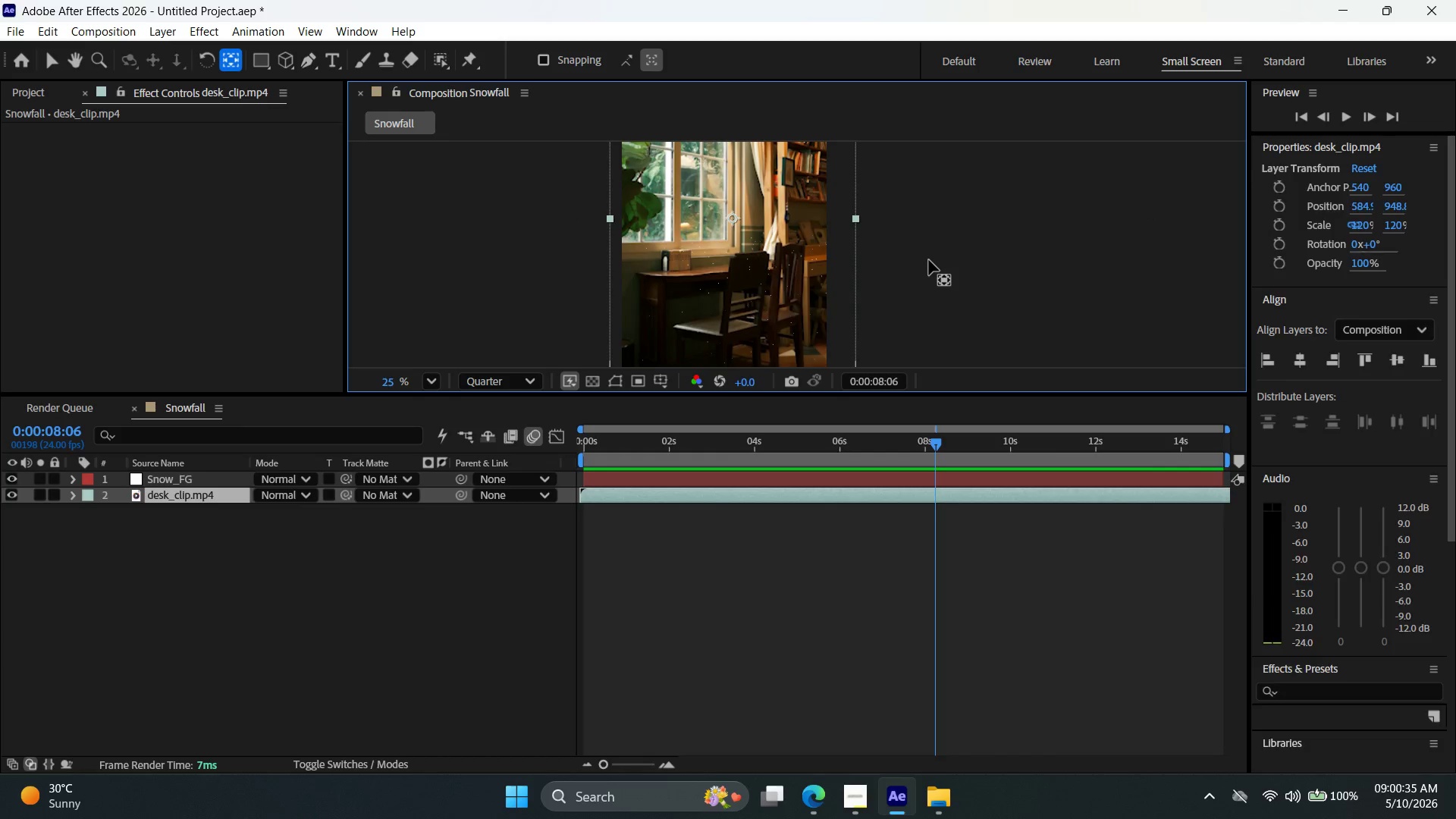 
left_click([929, 260])
 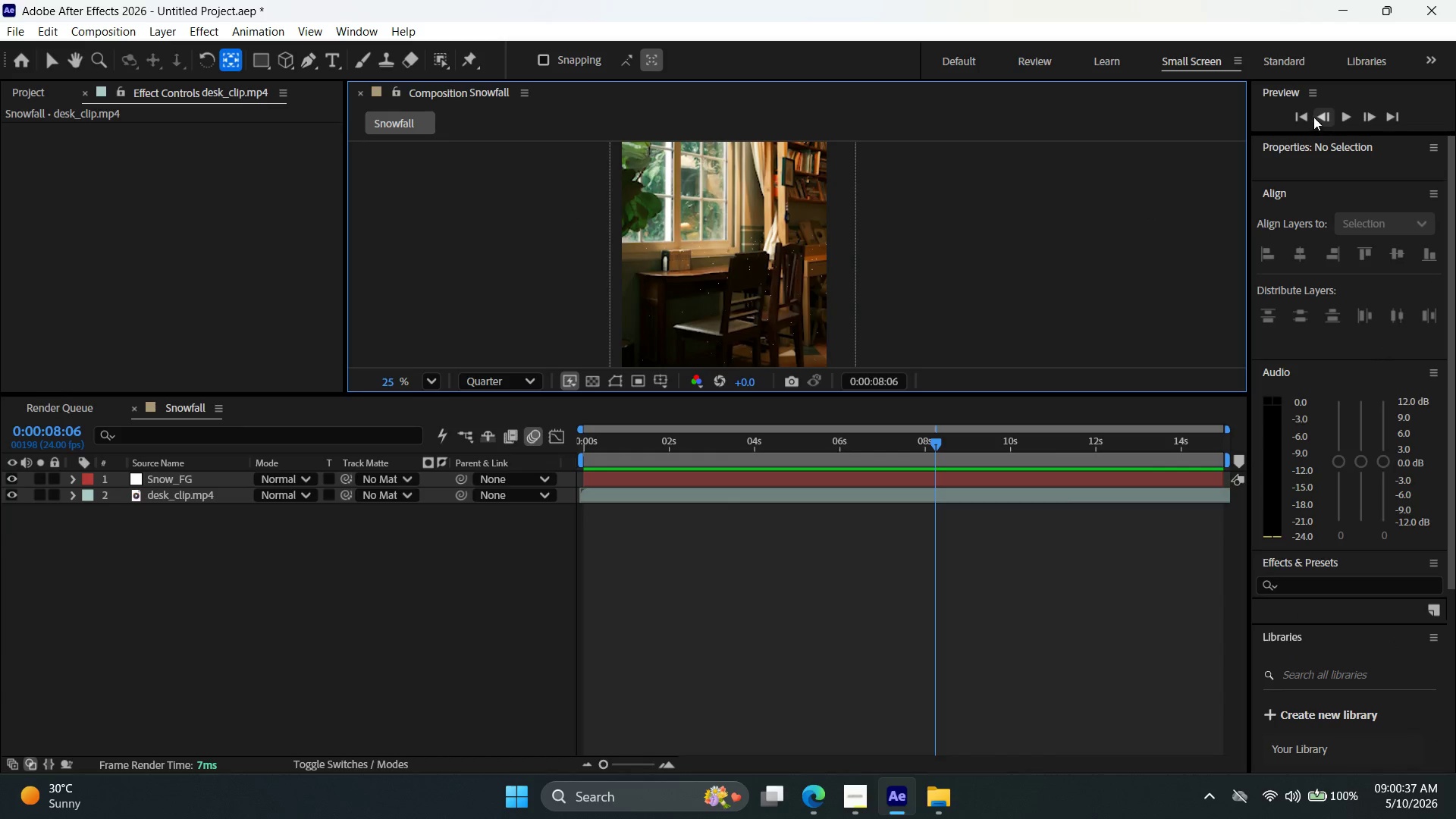 
double_click([1351, 118])
 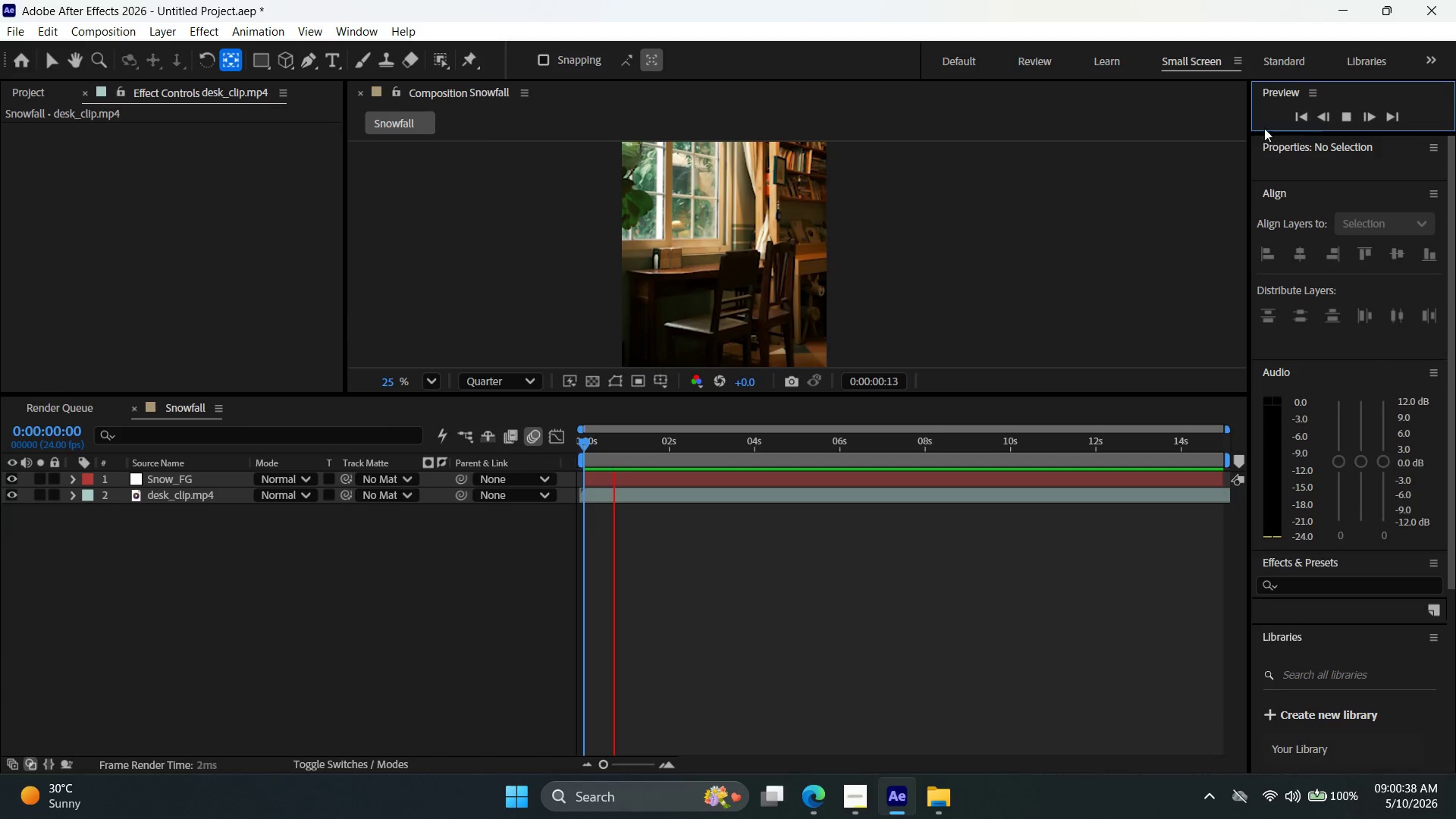 
key(Alt+AltLeft)
 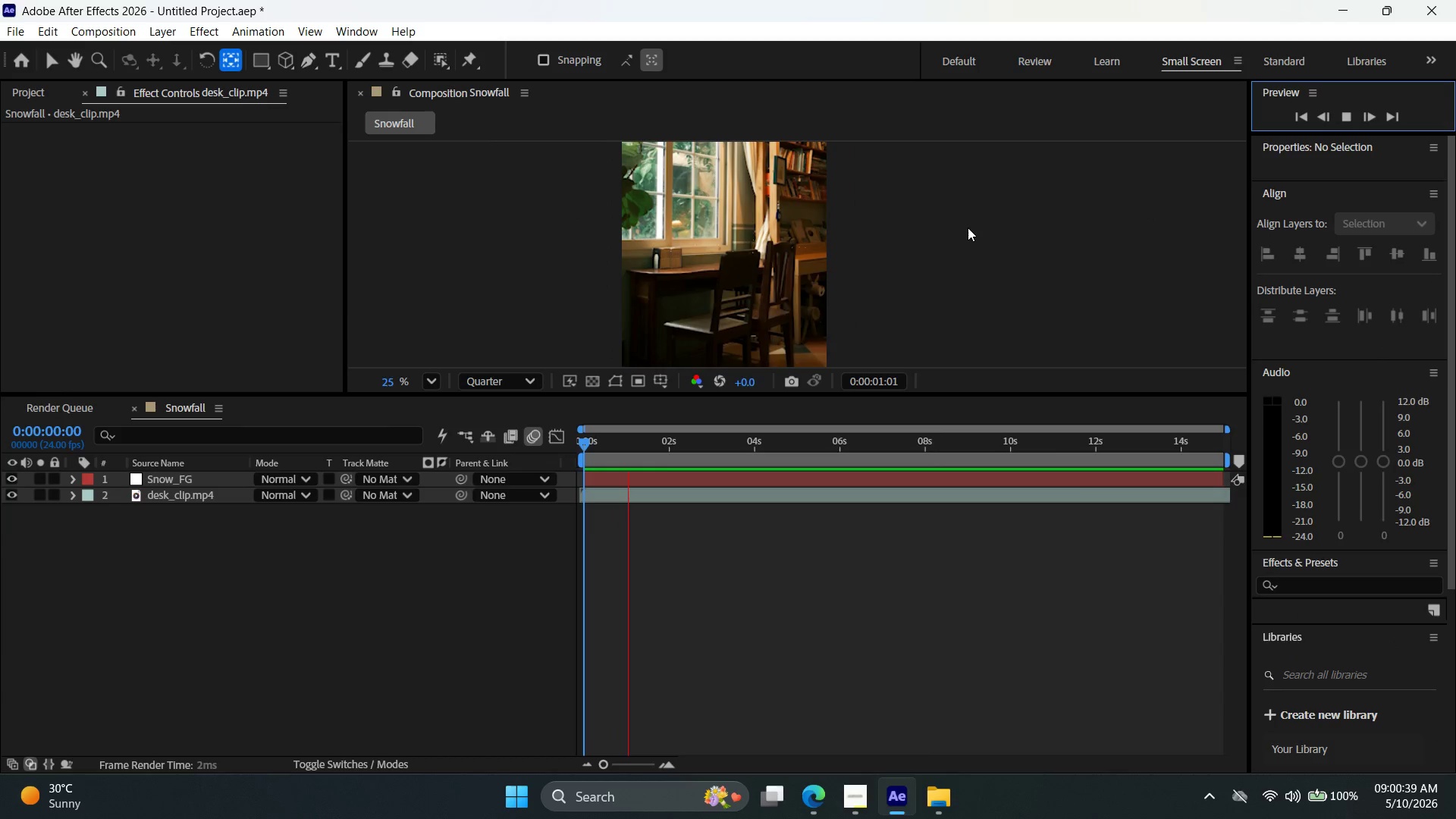 
scroll: coordinate [968, 243], scroll_direction: down, amount: 5.0
 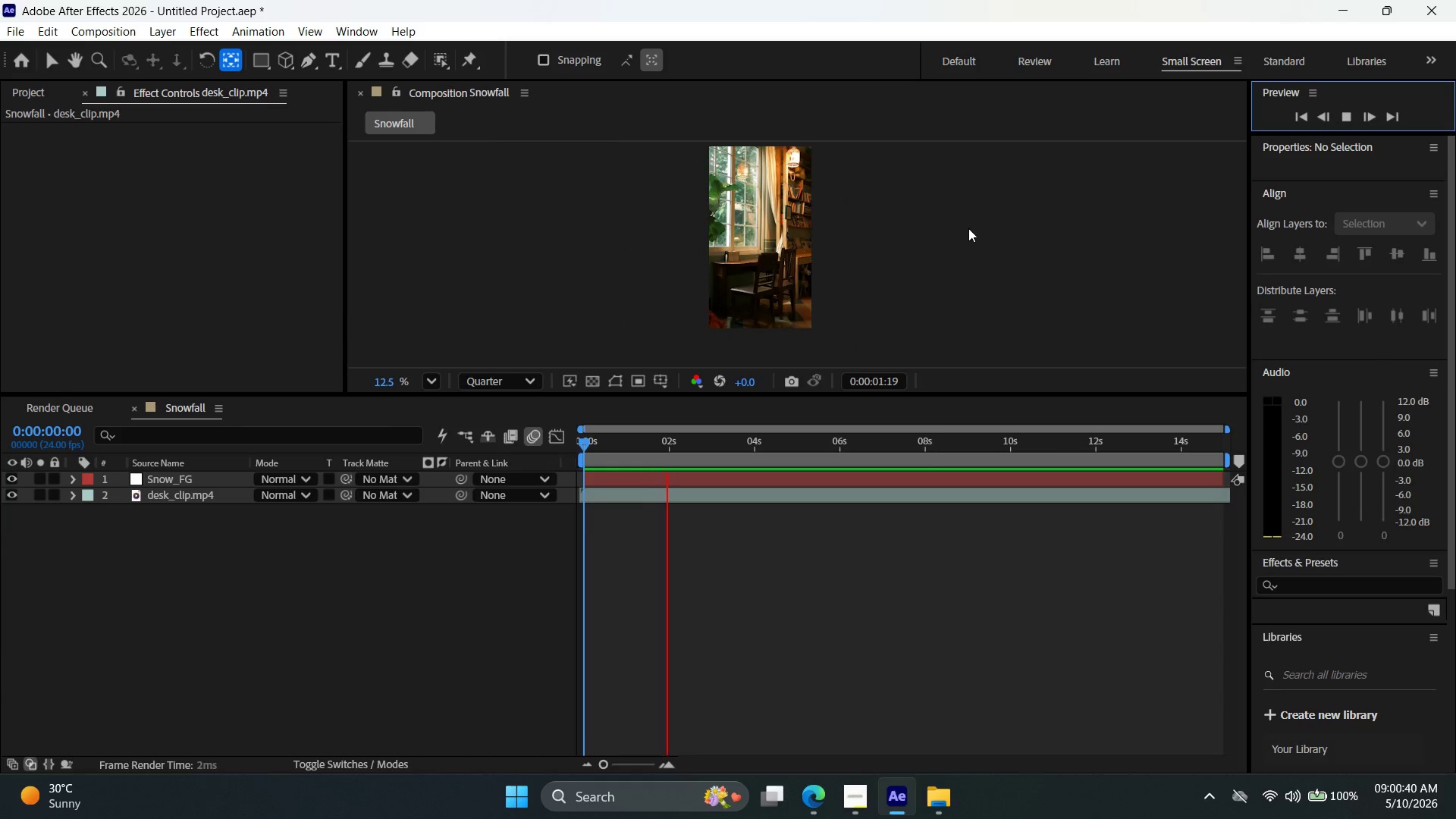 
key(Alt+AltLeft)
 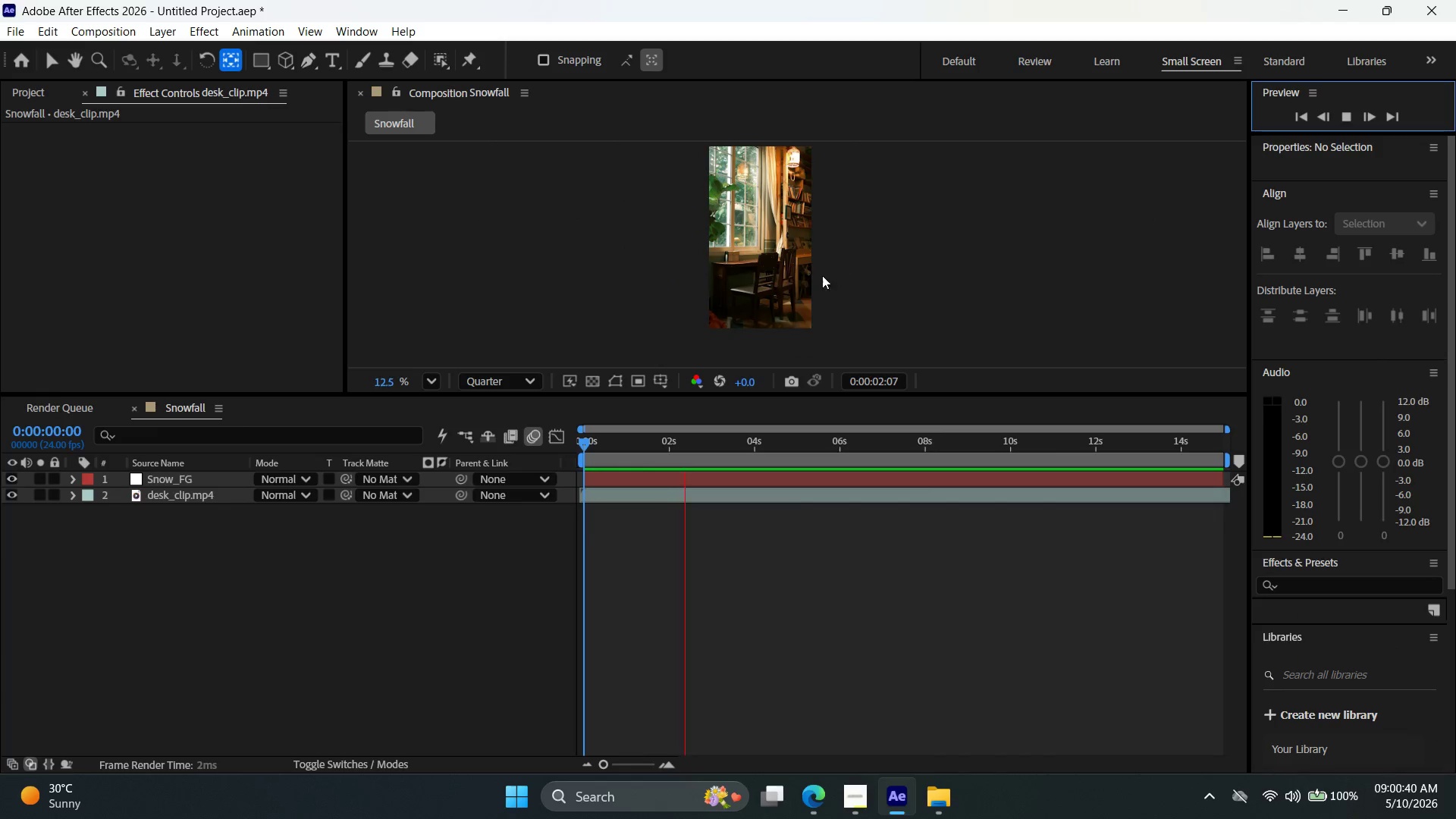 
key(Alt+AltLeft)
 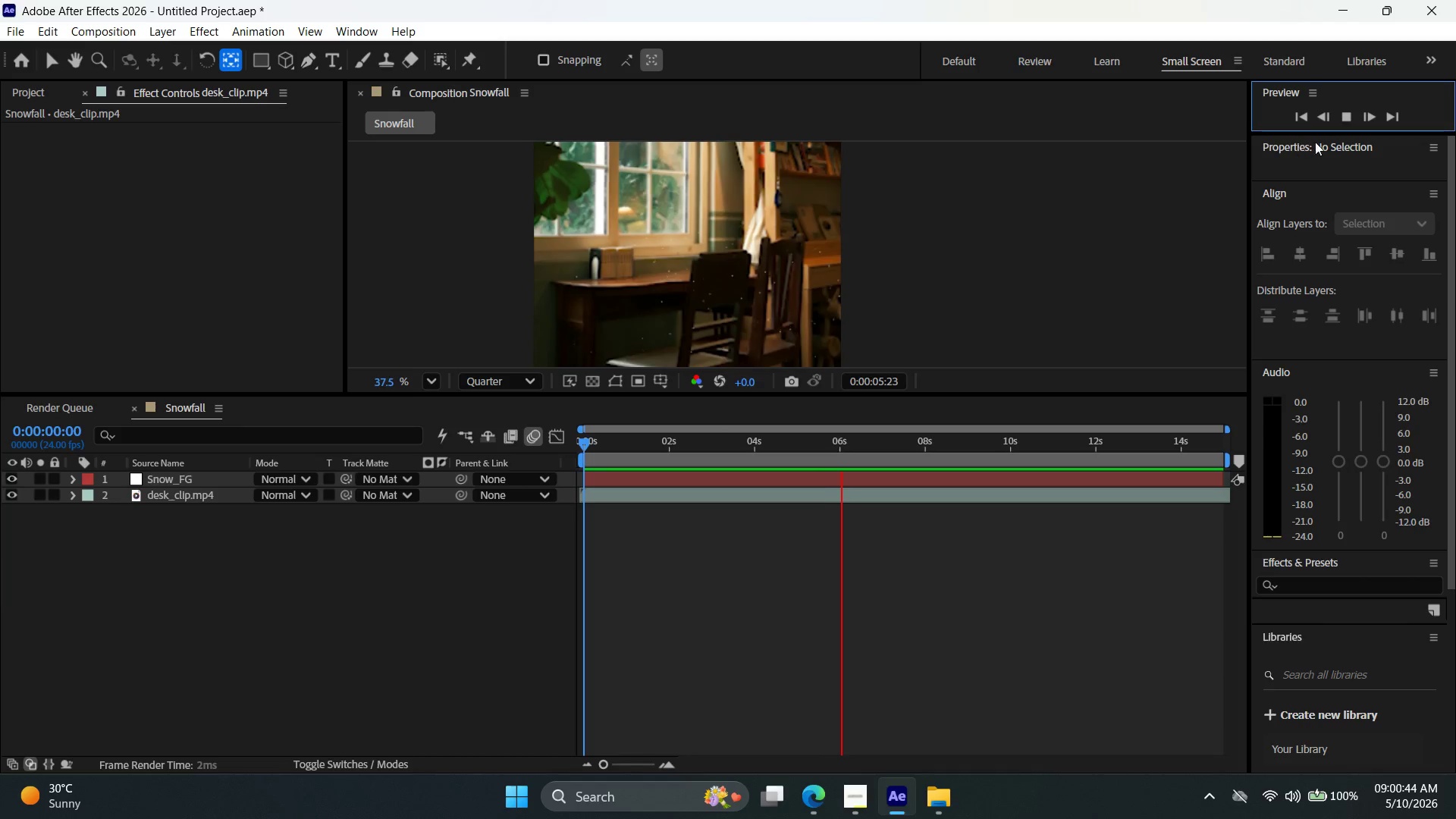 
scroll: coordinate [786, 290], scroll_direction: up, amount: 9.0
 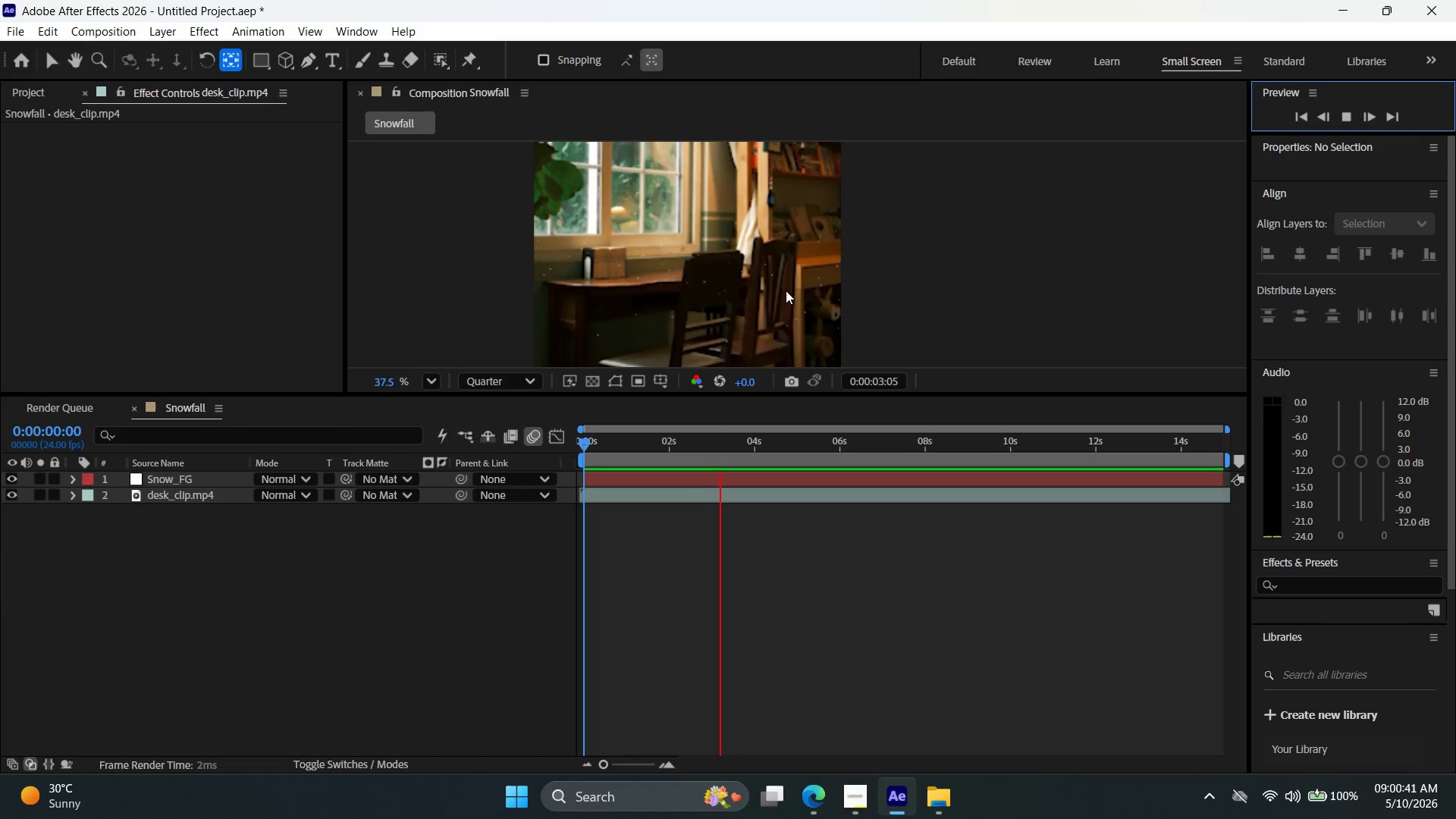 
left_click([870, 784])